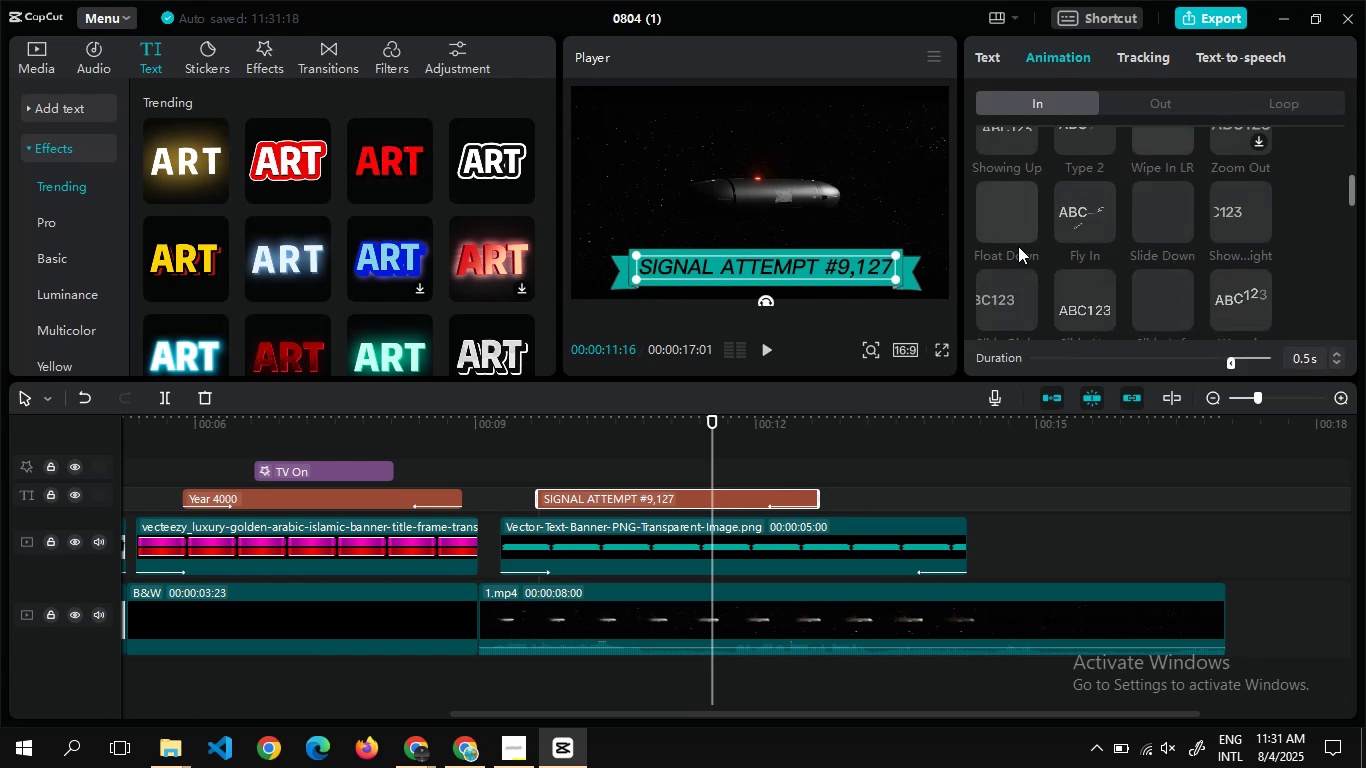 
left_click([1009, 223])
 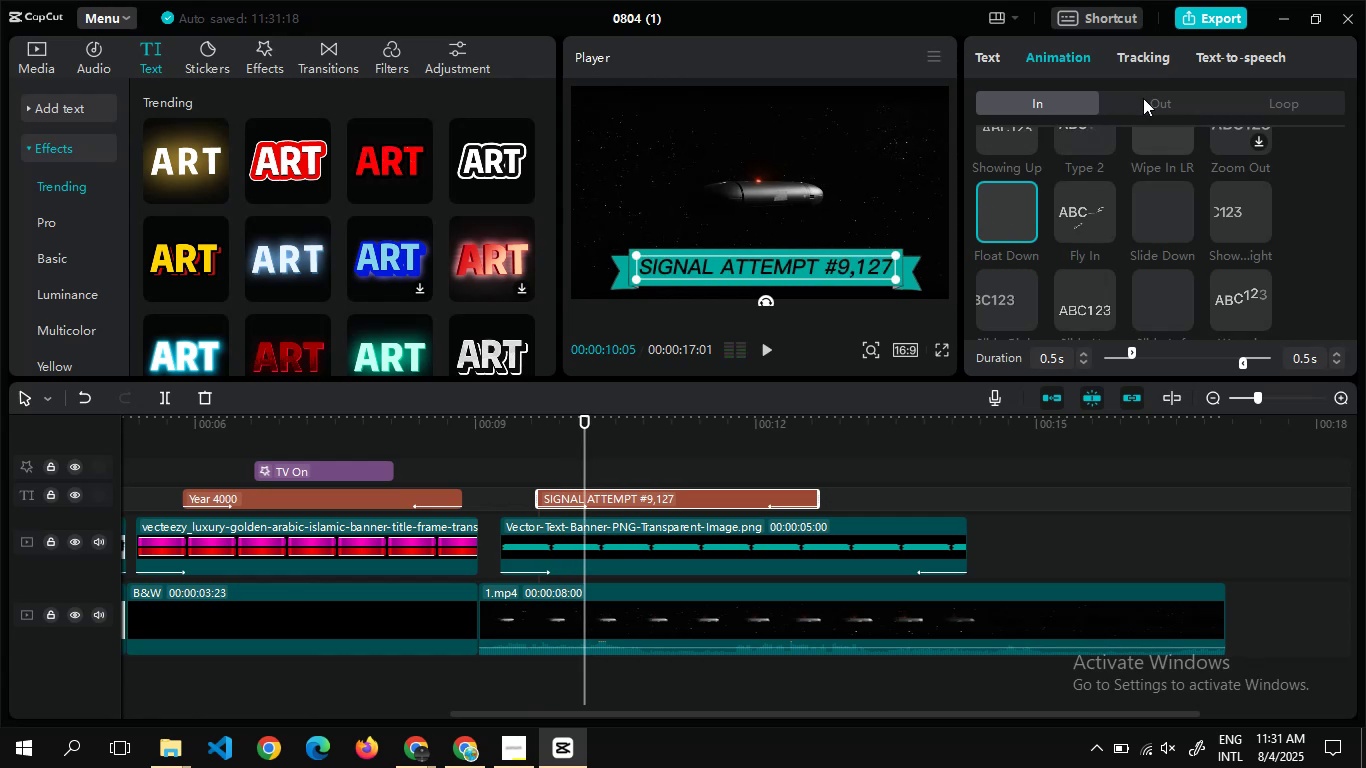 
left_click([1143, 100])
 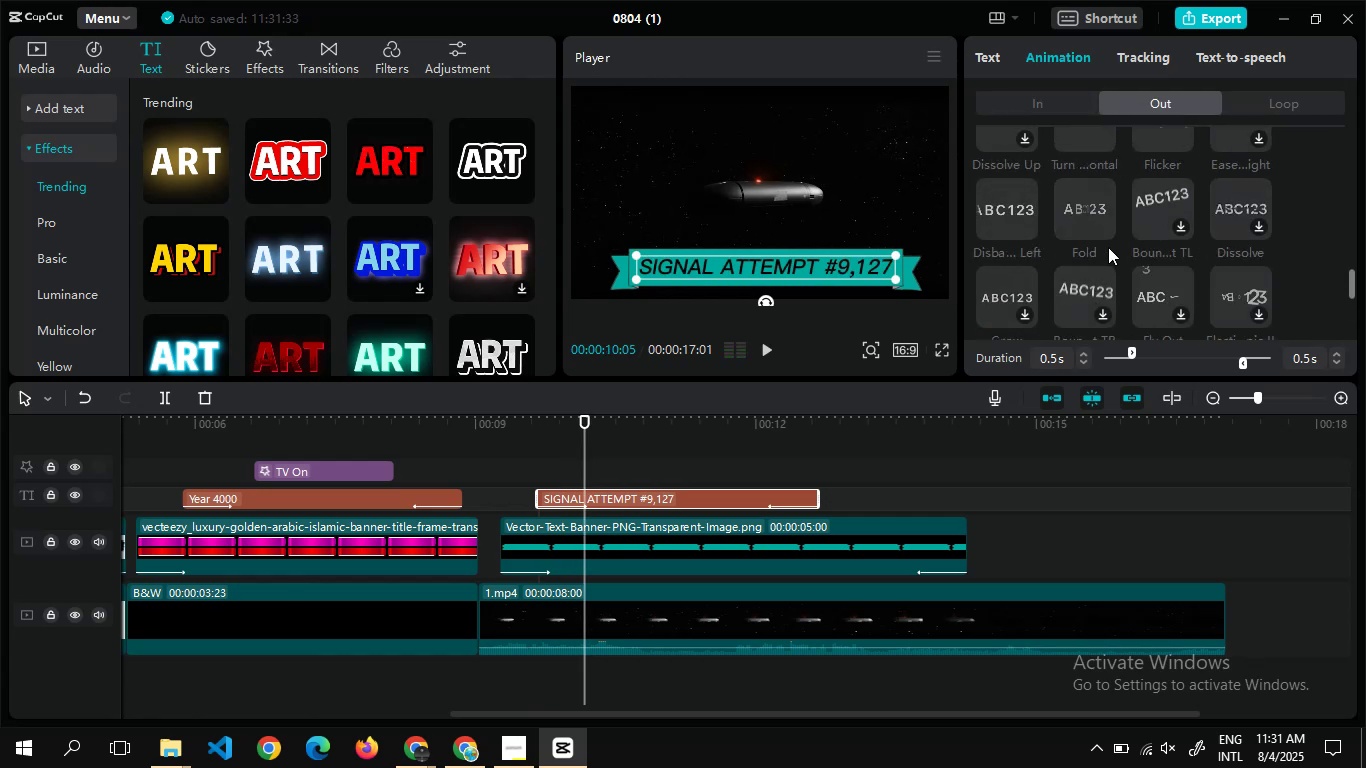 
left_click([1089, 221])
 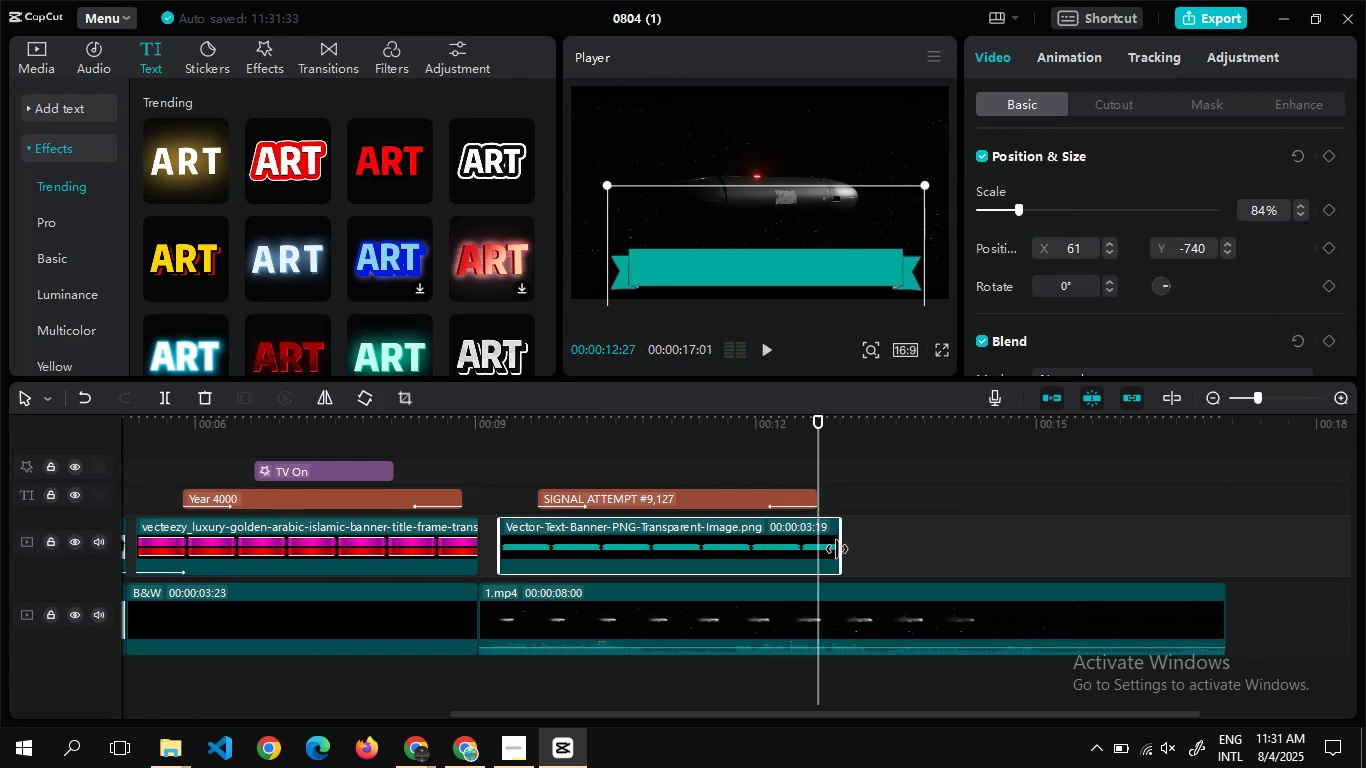 
wait(9.82)
 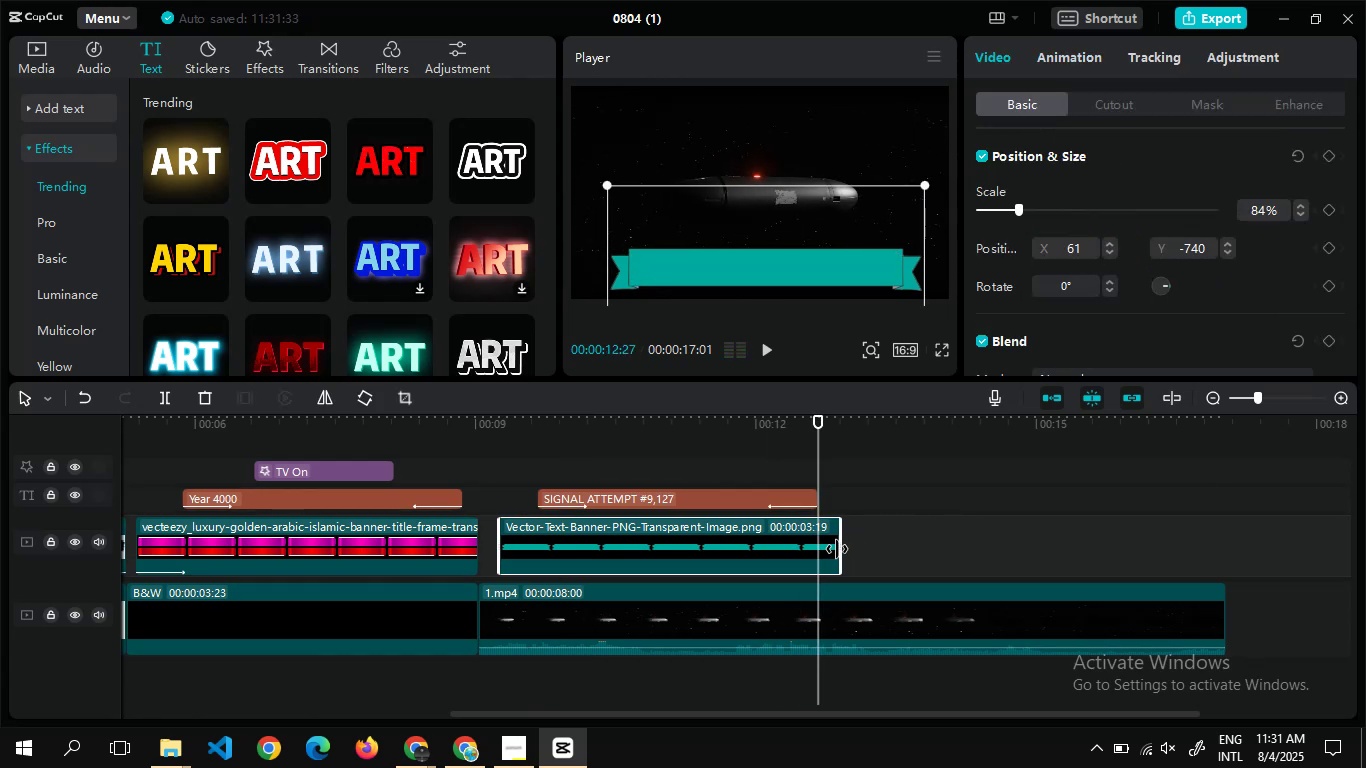 
left_click([1062, 55])
 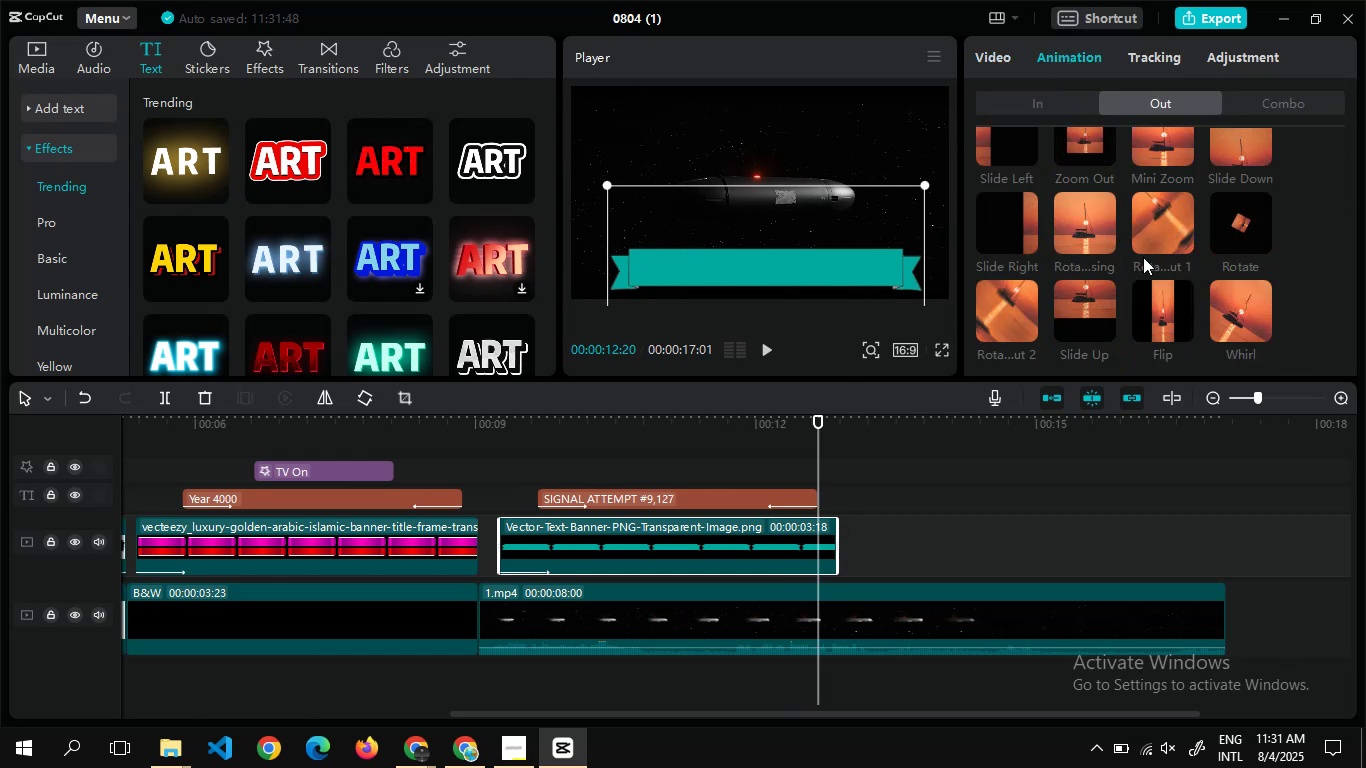 
left_click([1147, 225])
 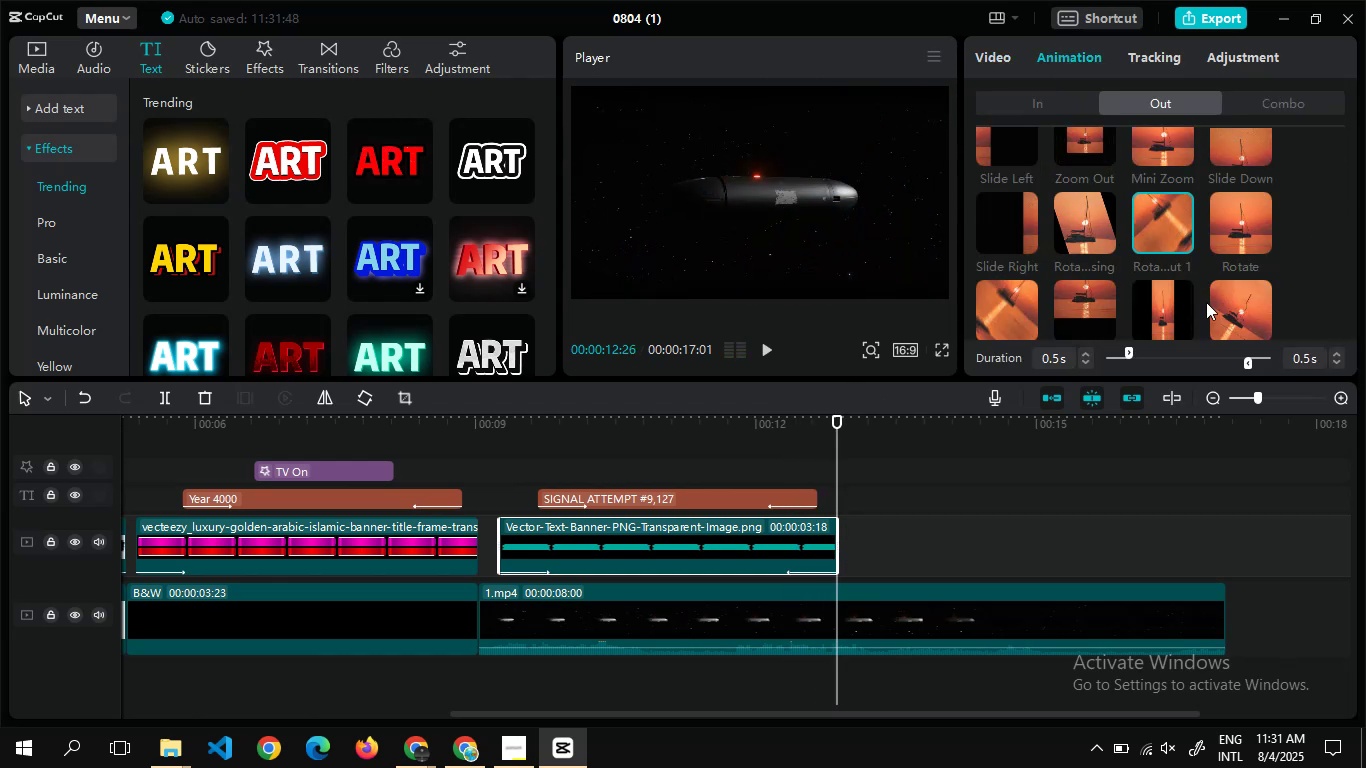 
left_click([1206, 302])
 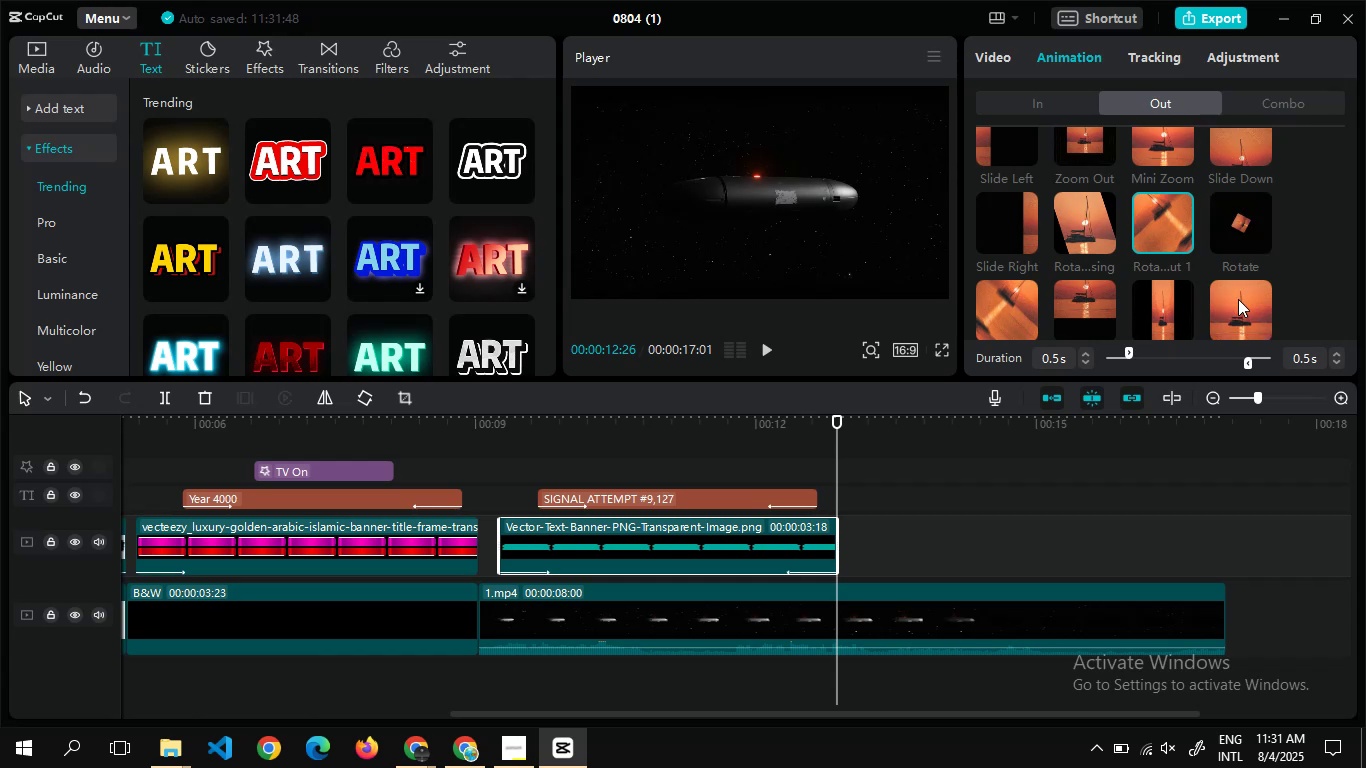 
left_click([1238, 299])
 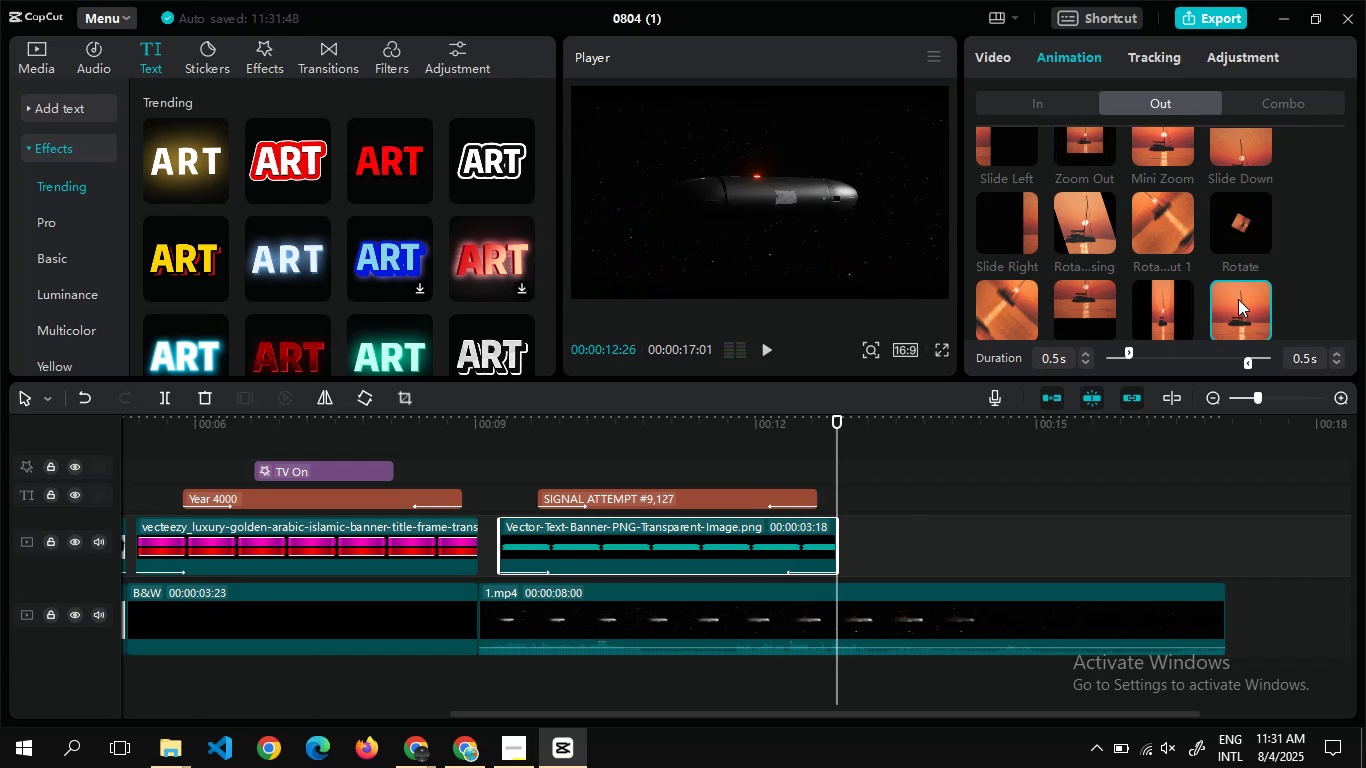 
wait(6.99)
 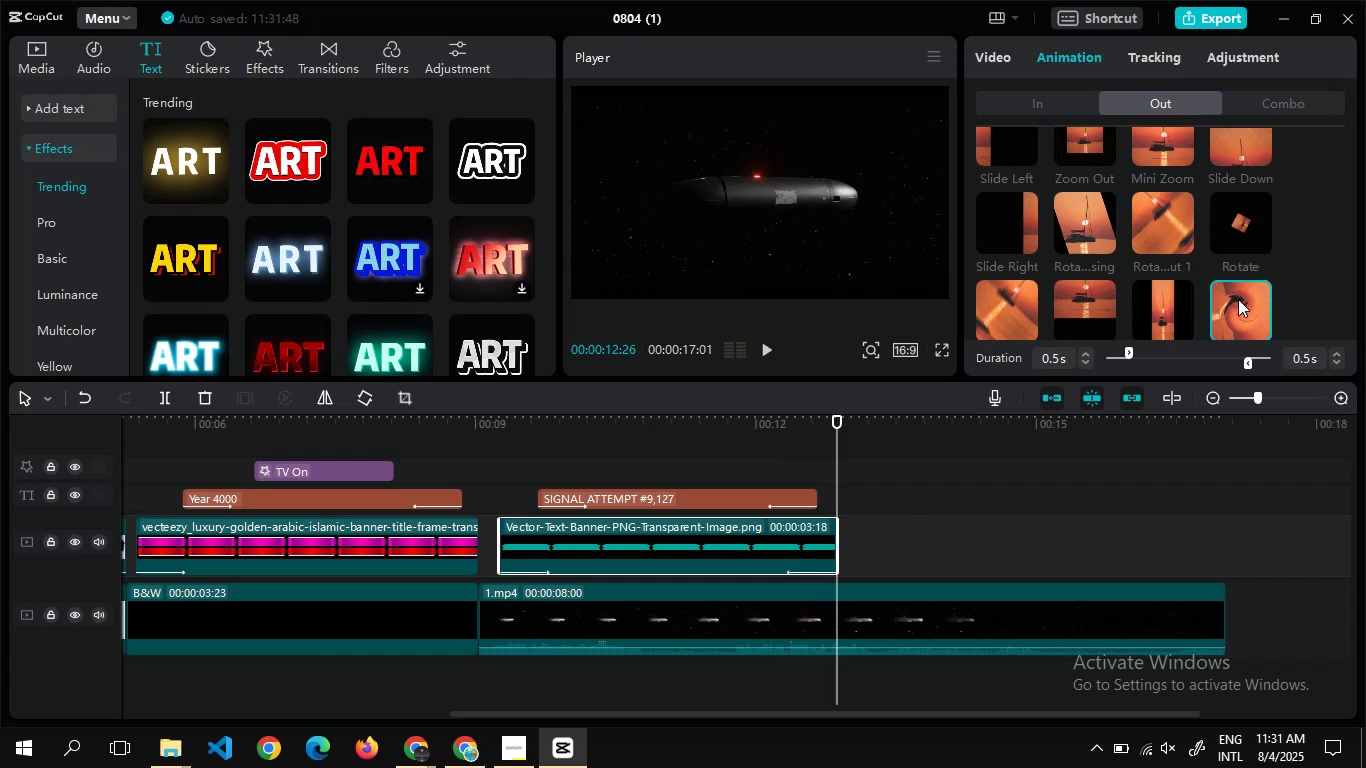 
left_click([1019, 298])
 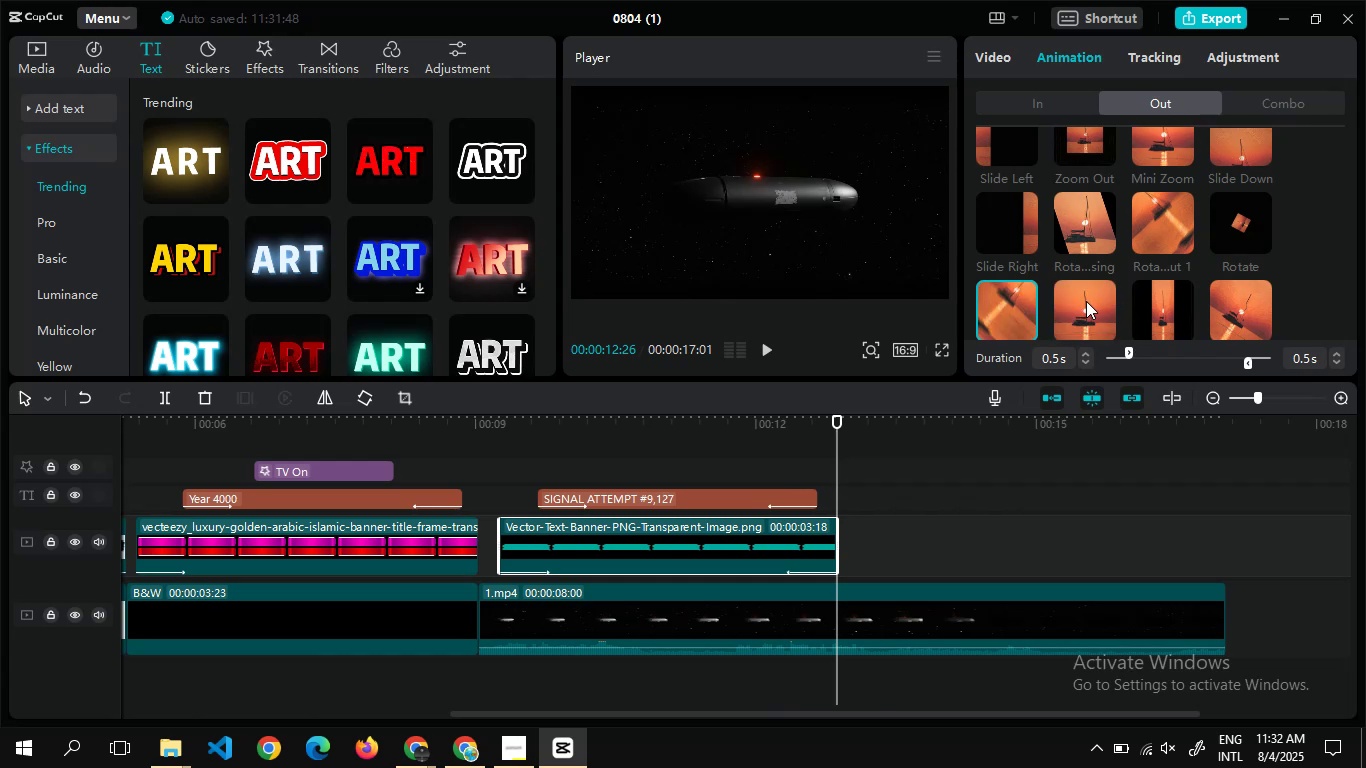 
double_click([1085, 301])
 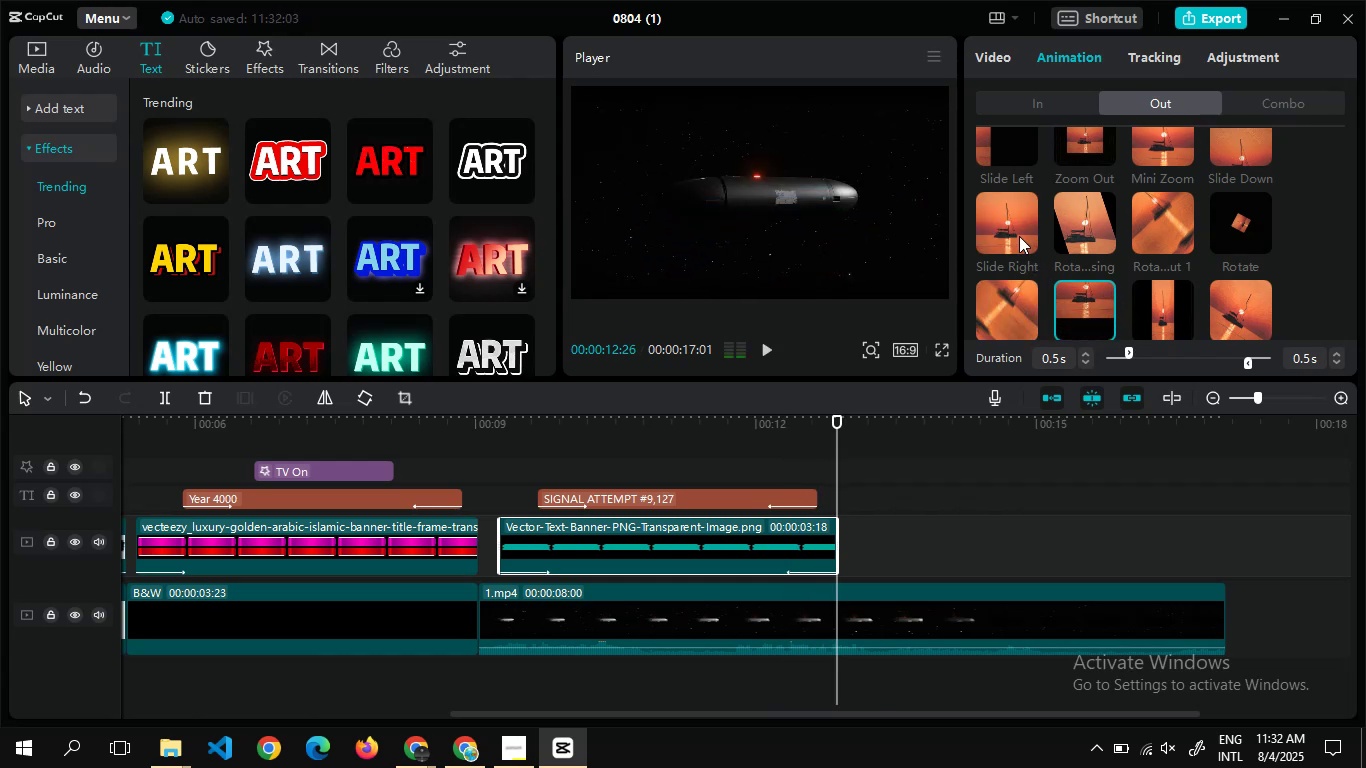 
left_click([1019, 236])
 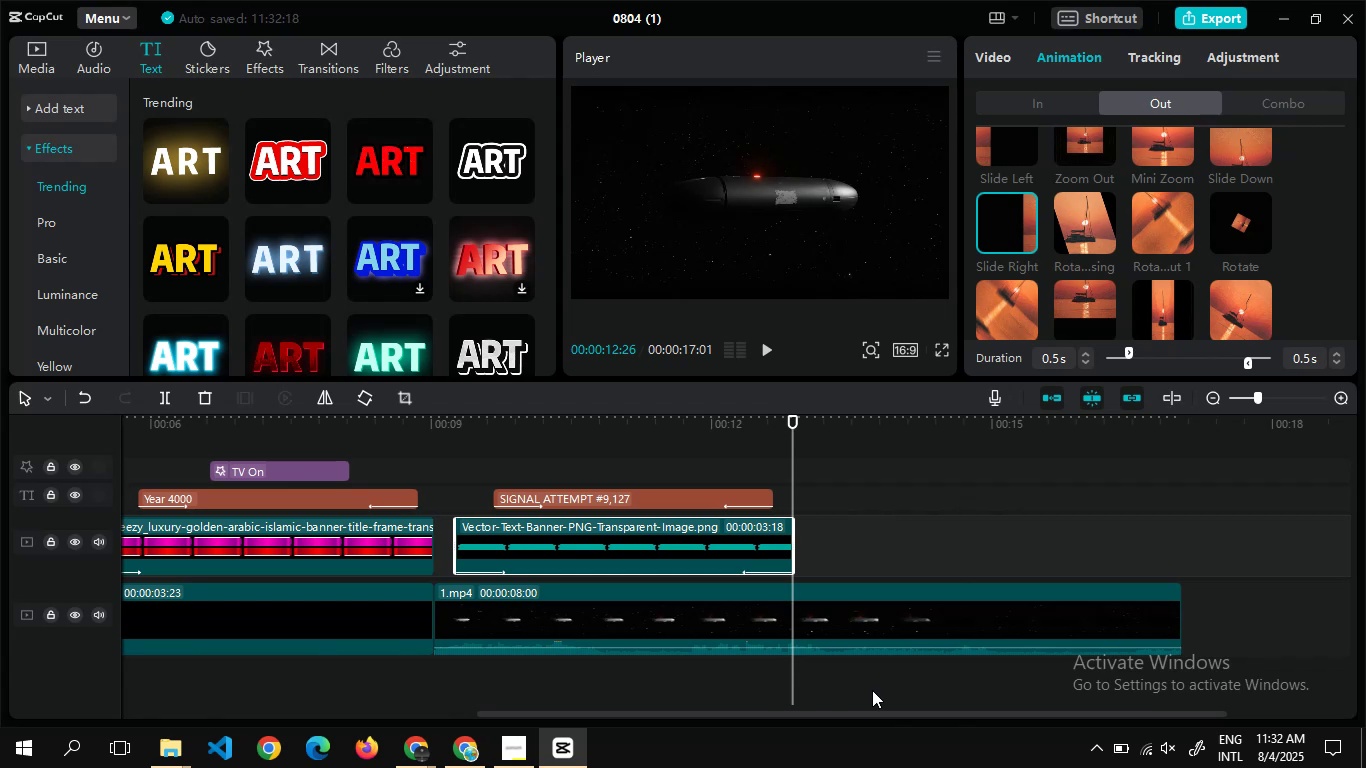 
wait(21.21)
 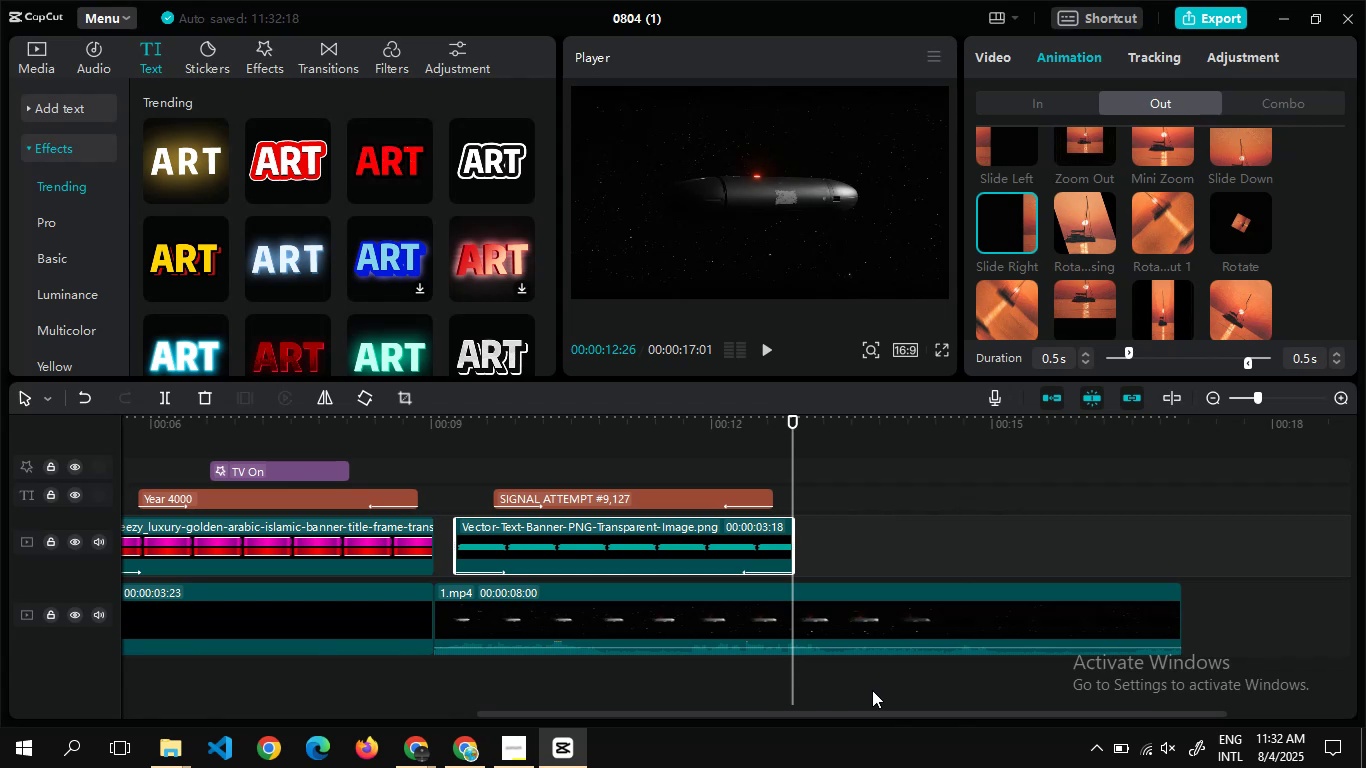 
double_click([799, 540])
 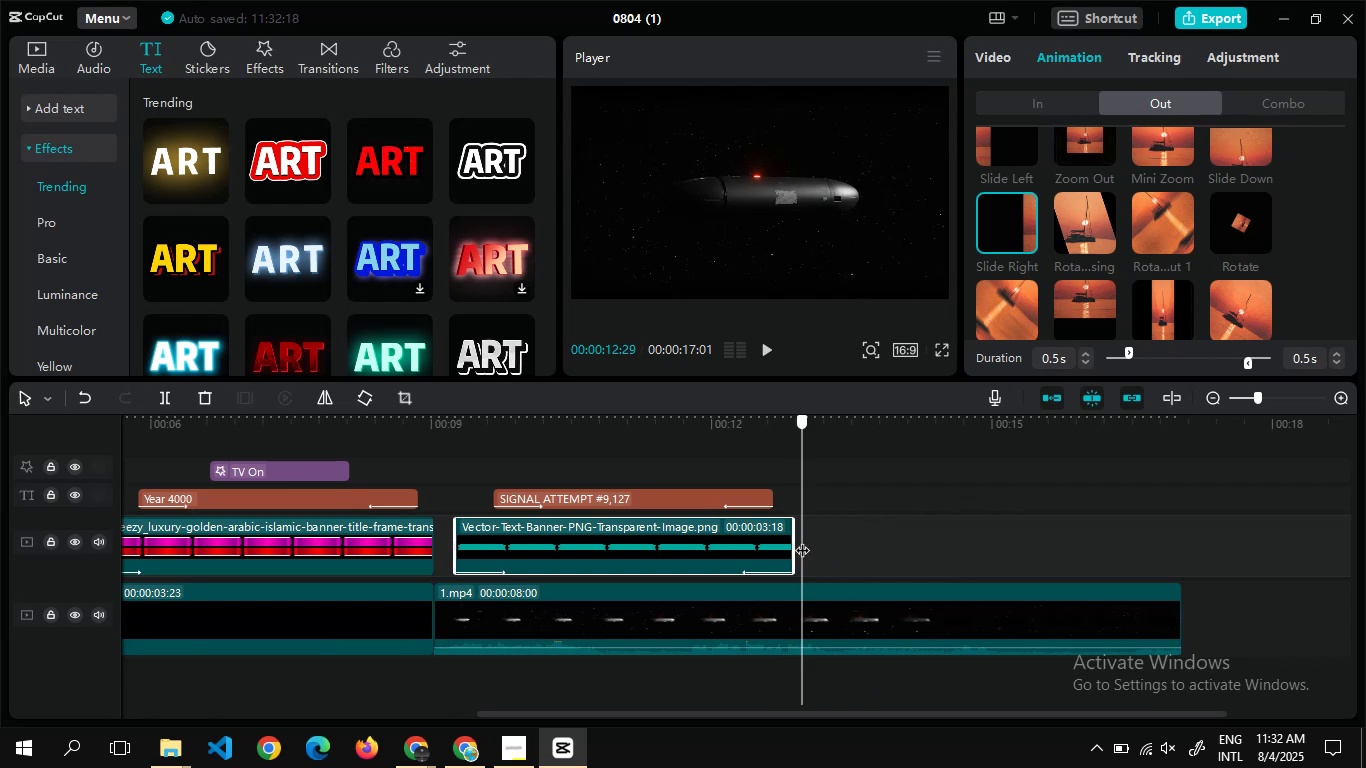 
double_click([802, 540])
 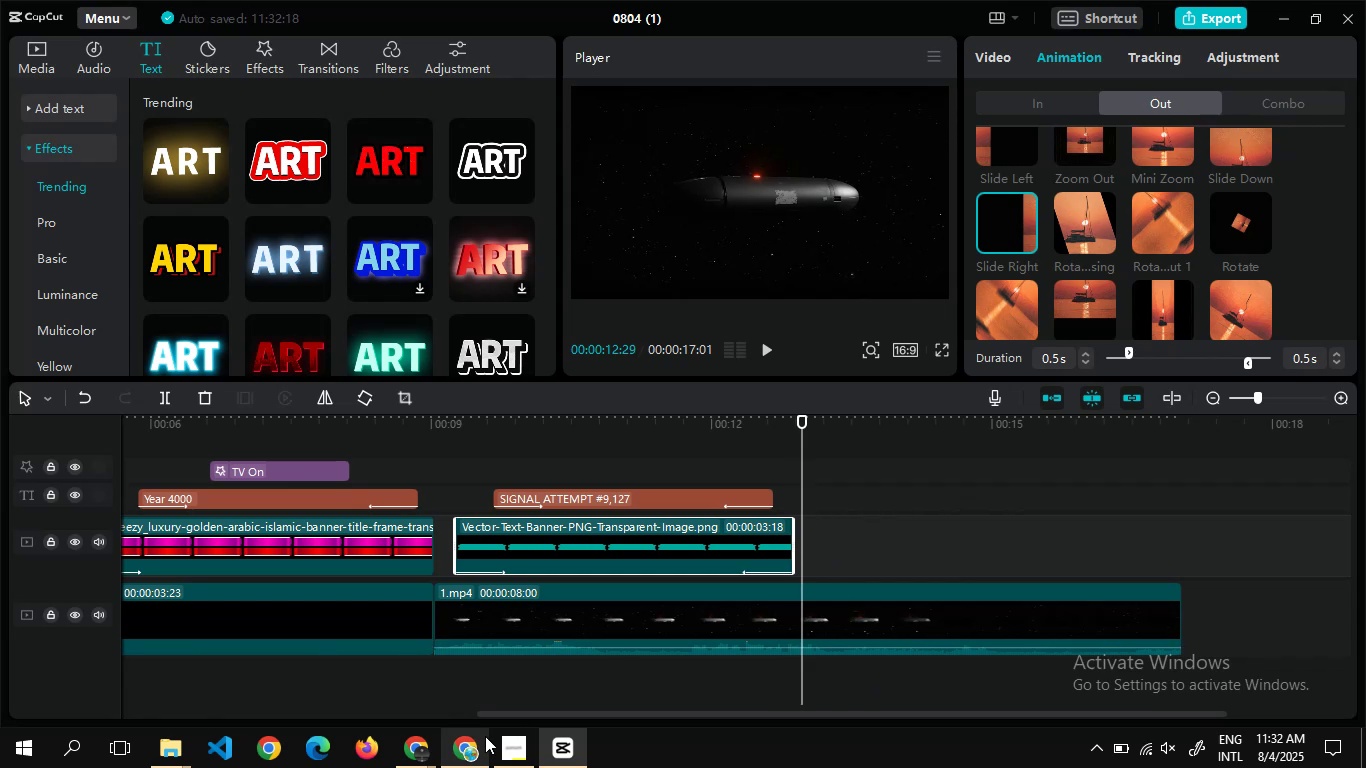 
mouse_move([442, 724])
 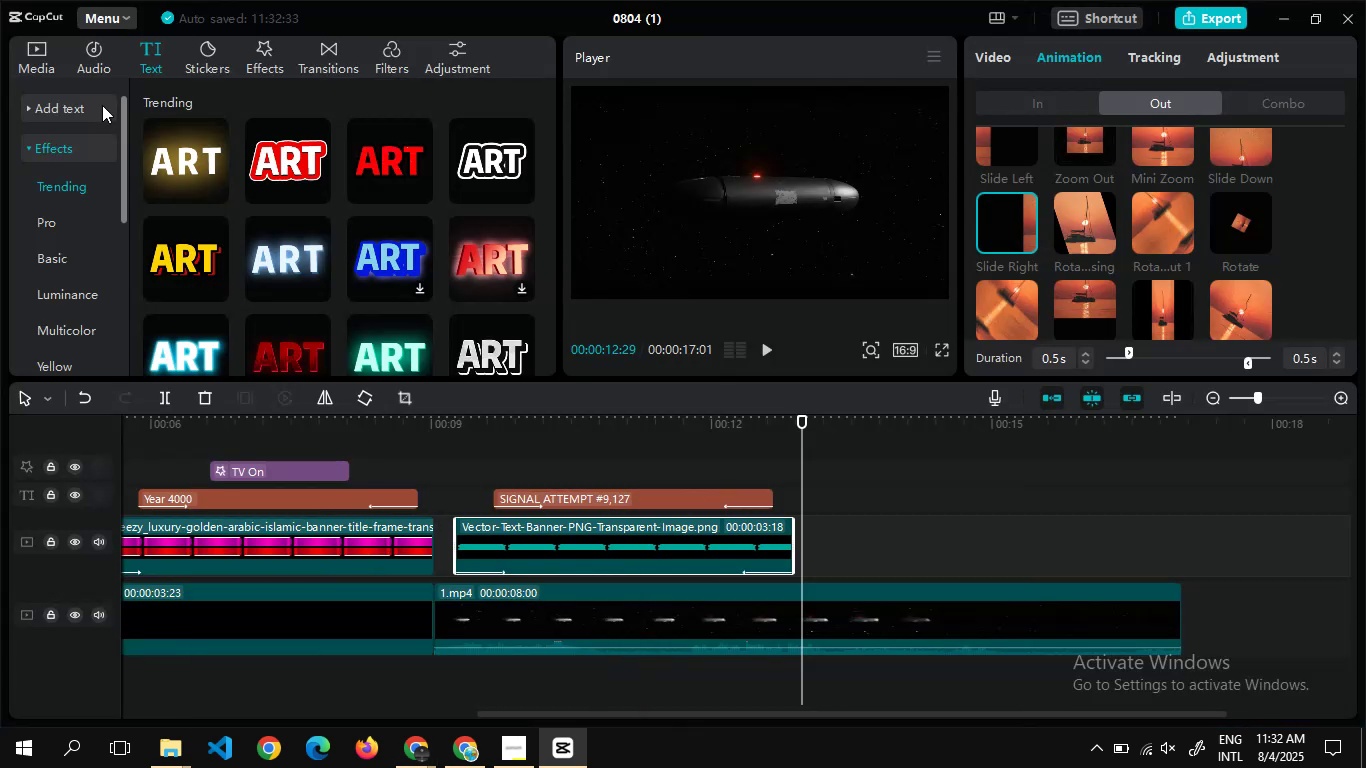 
left_click([33, 50])
 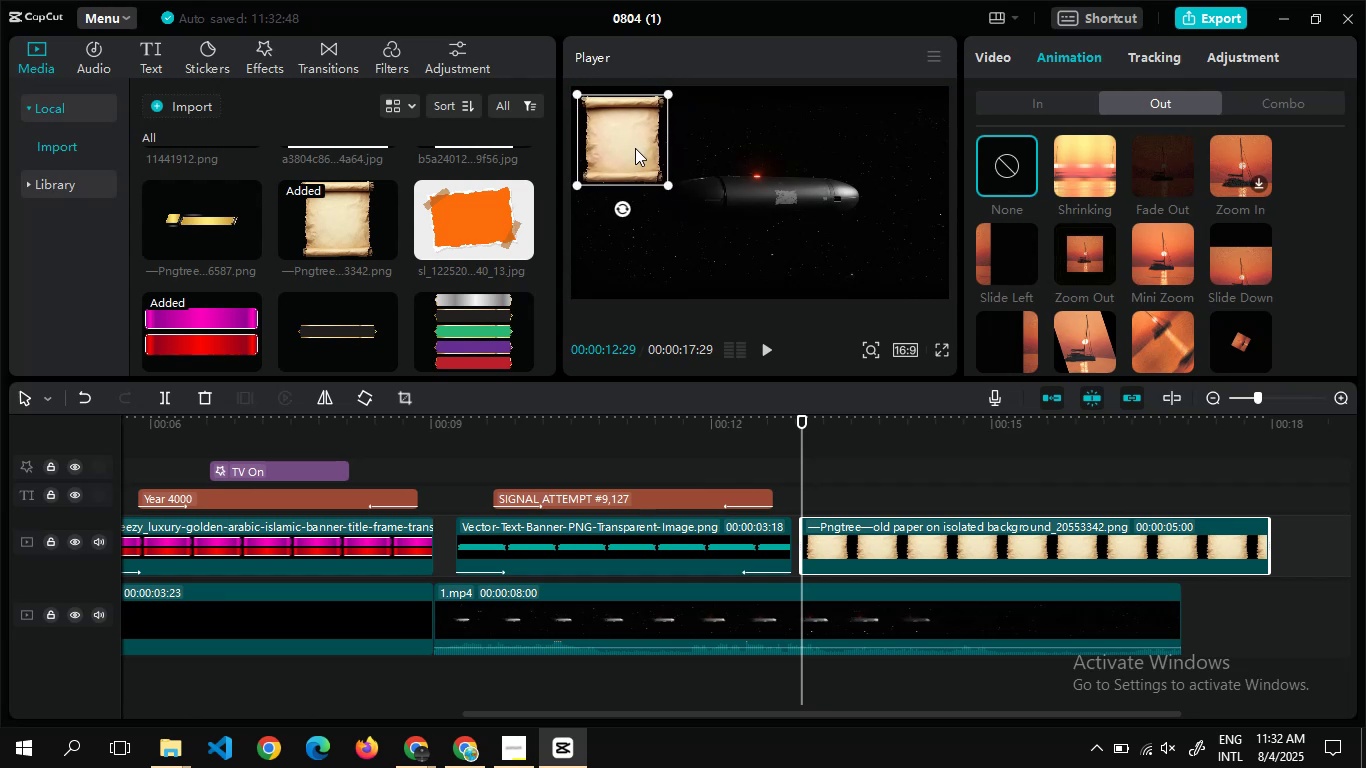 
wait(28.36)
 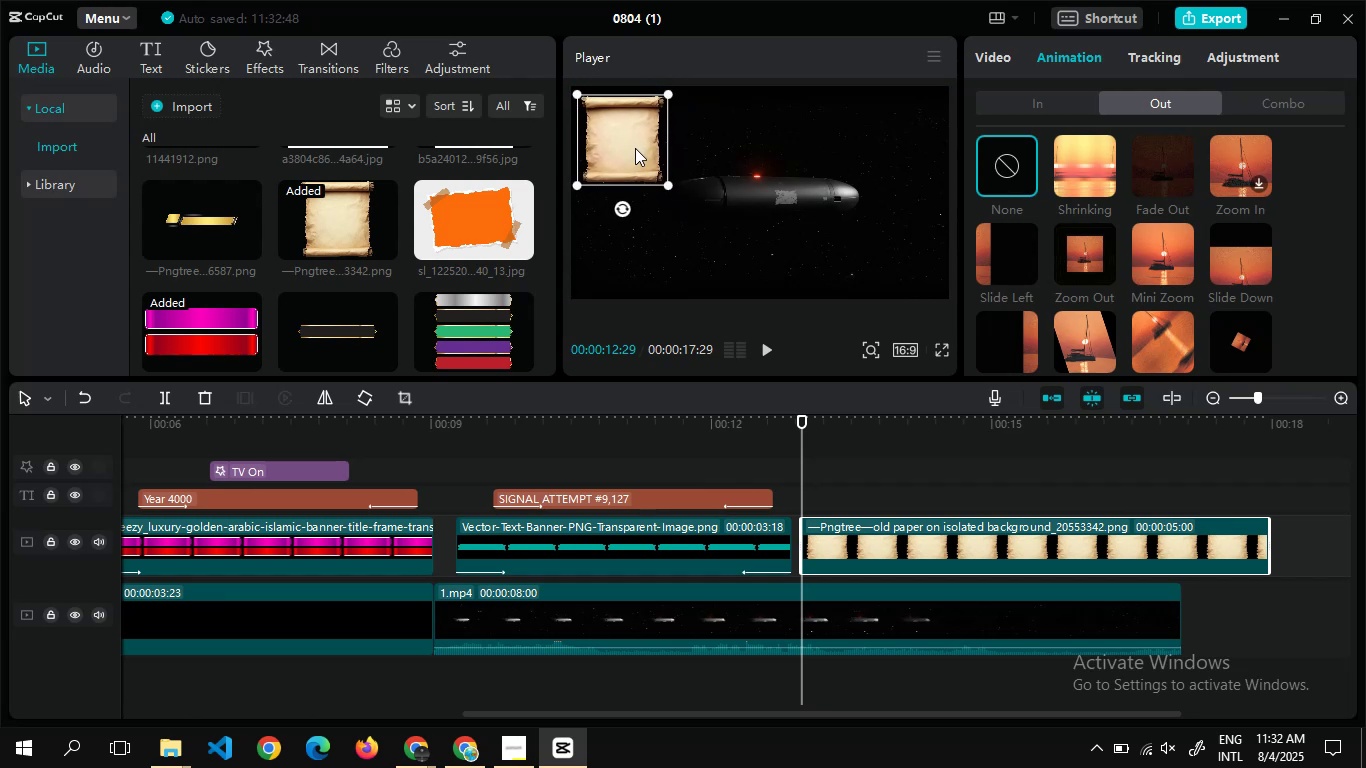 
left_click([1021, 91])
 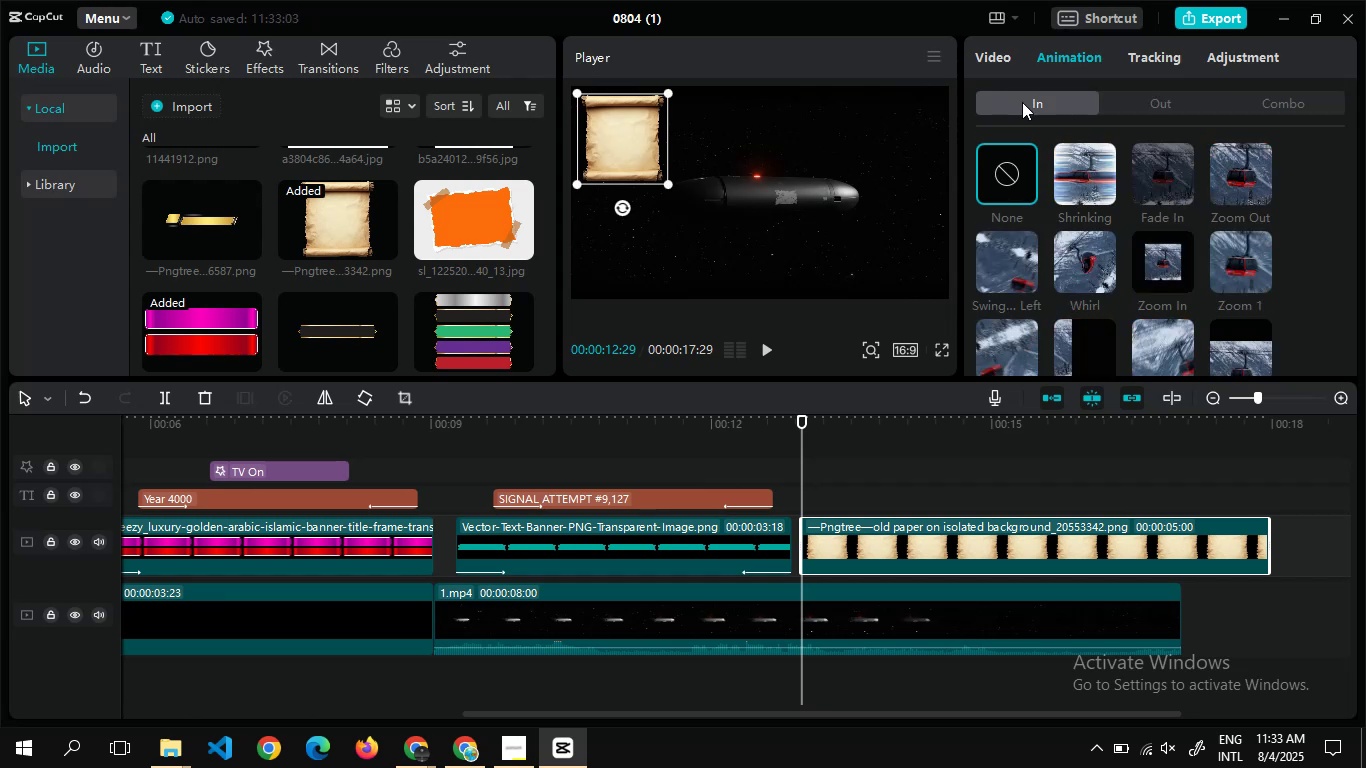 
left_click([1022, 102])
 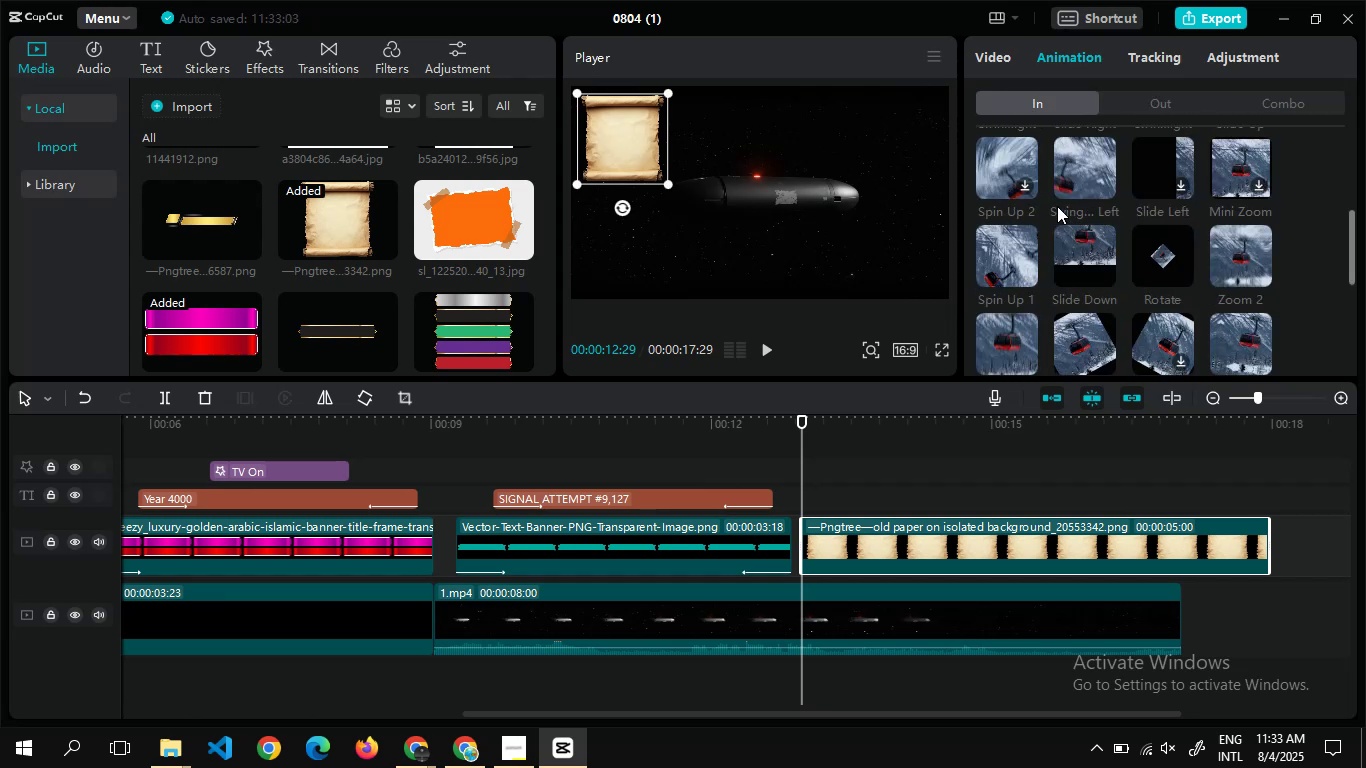 
wait(5.16)
 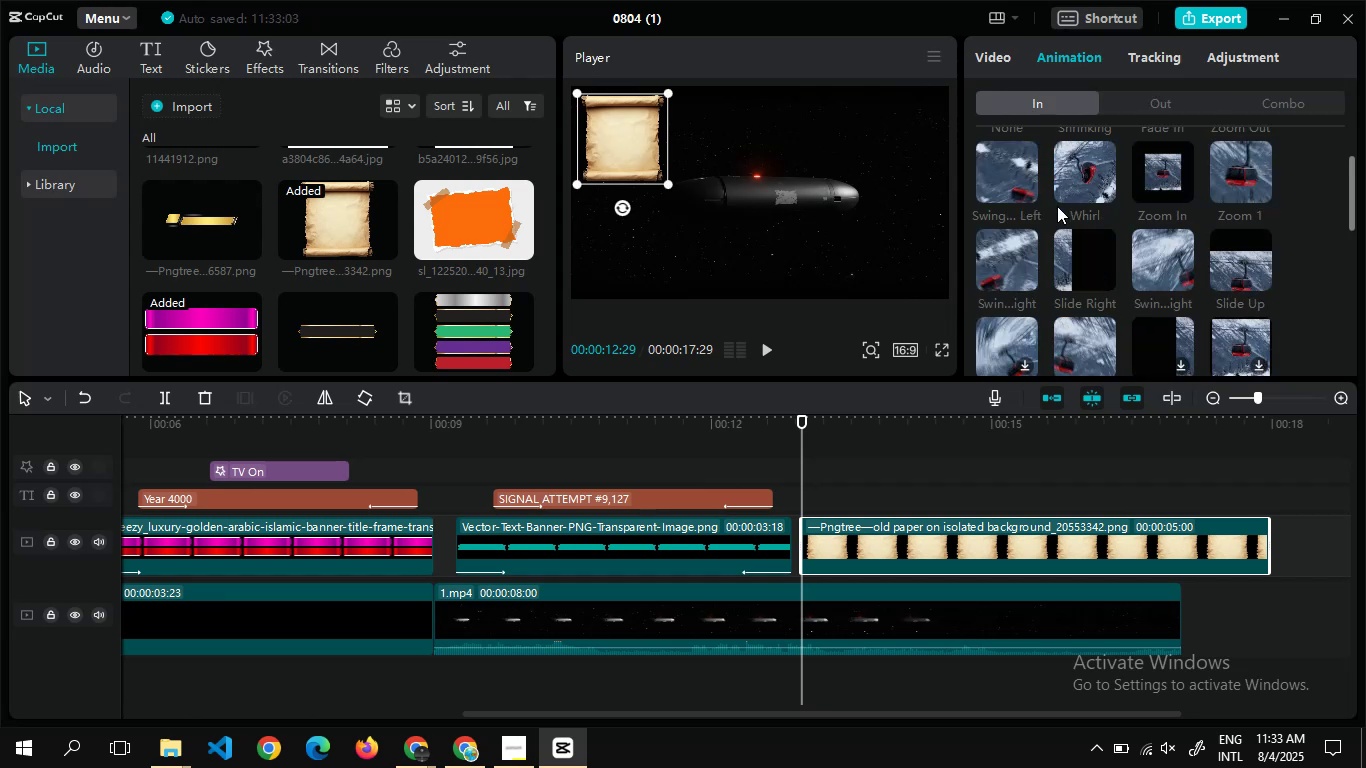 
left_click([1079, 254])
 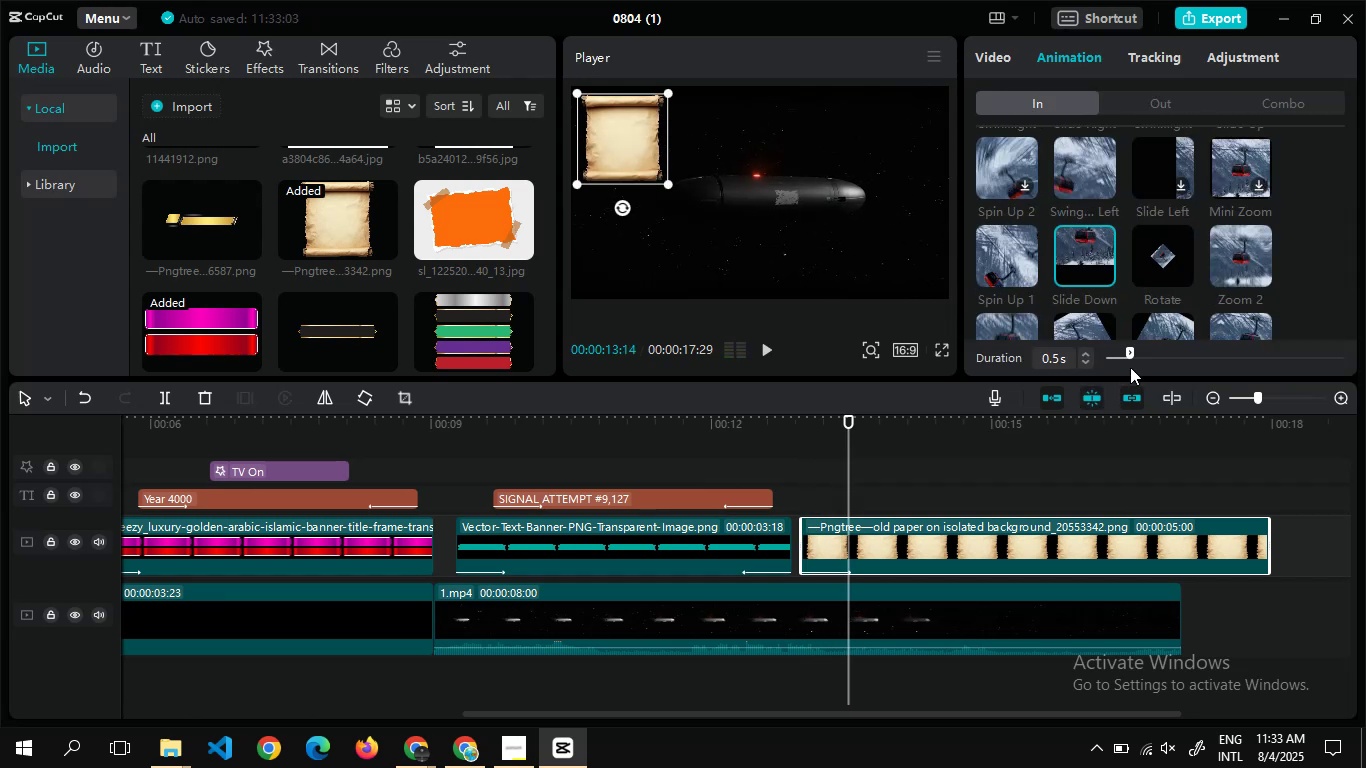 
left_click([1137, 356])
 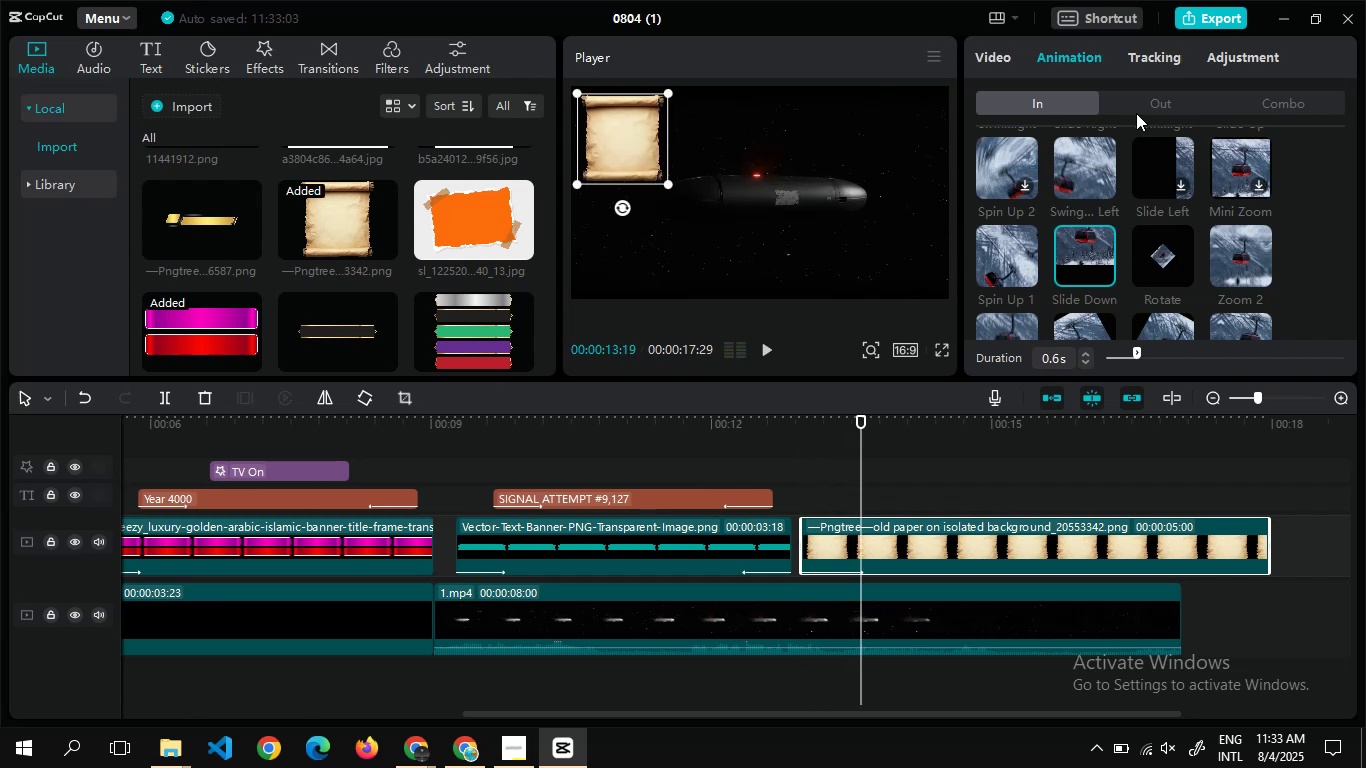 
left_click([1136, 108])
 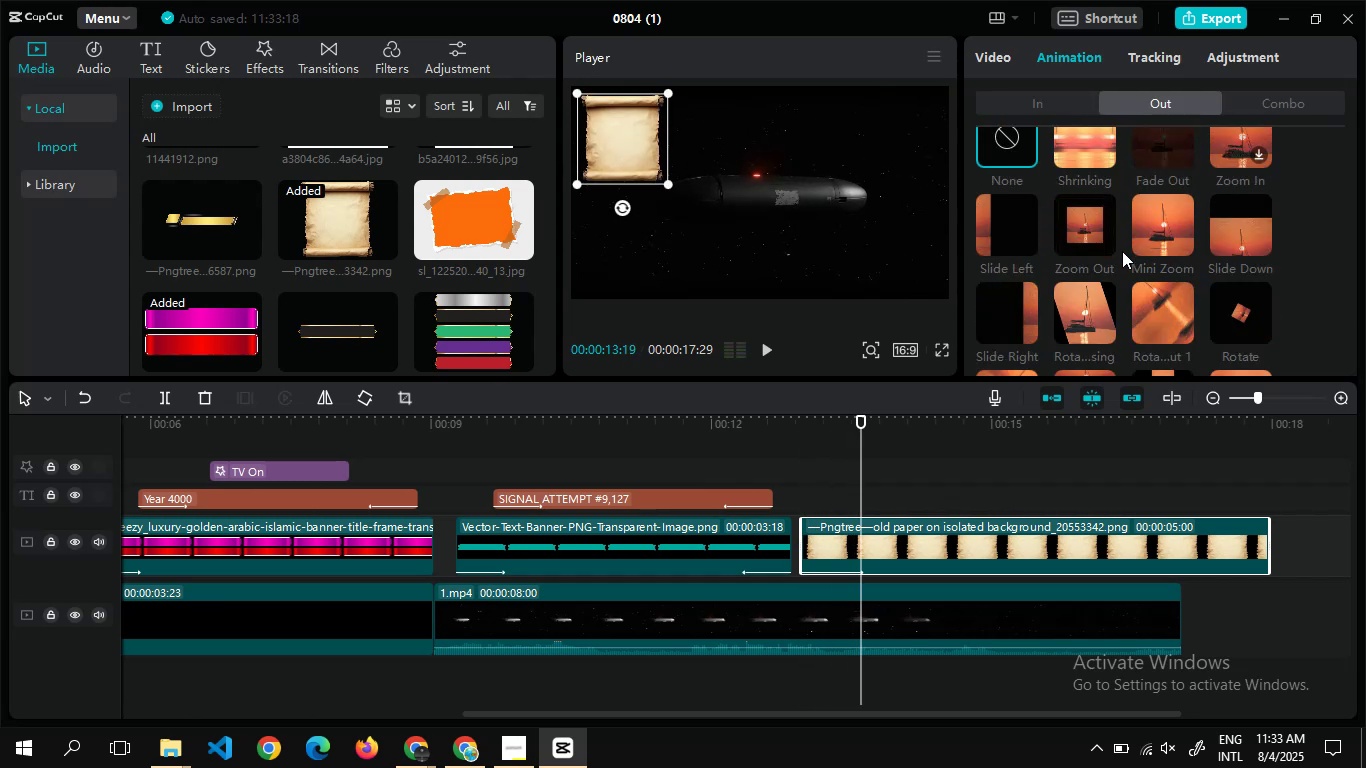 
wait(6.42)
 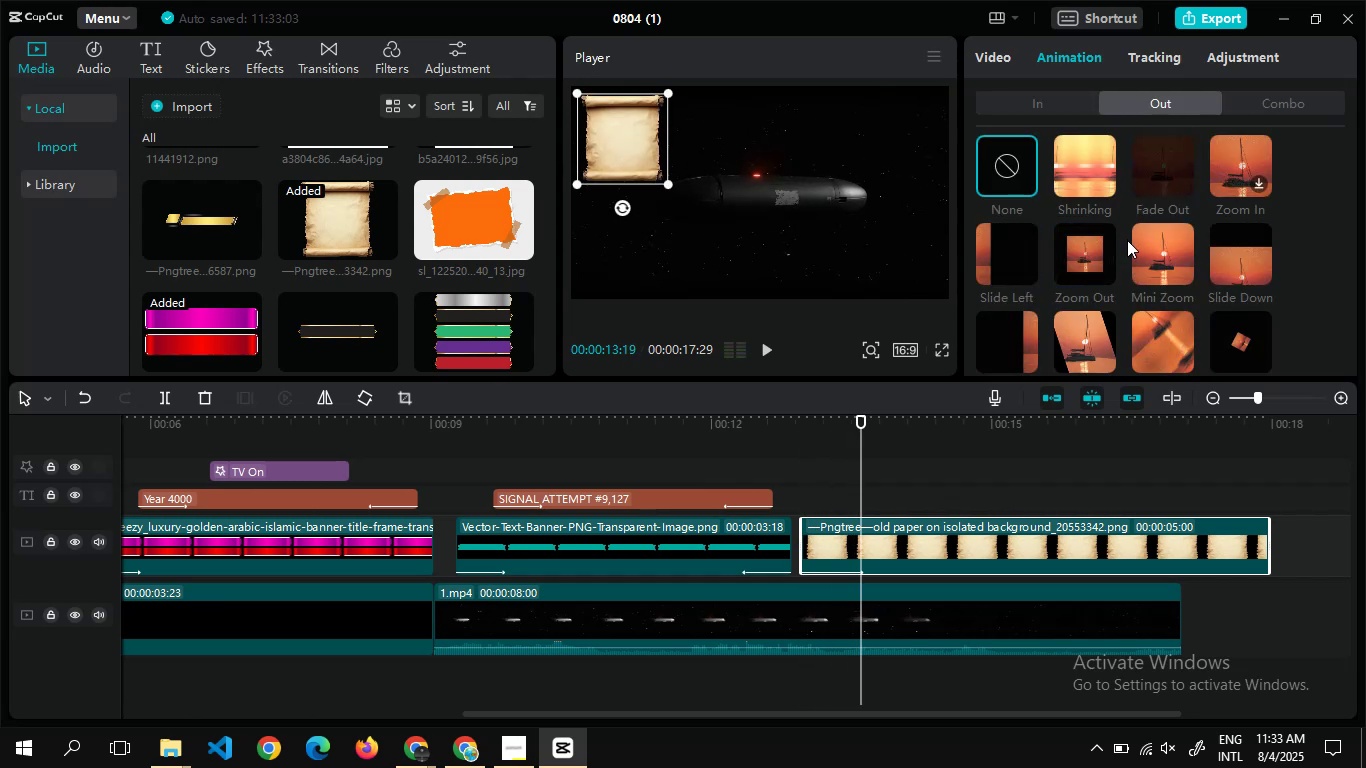 
left_click([1256, 218])
 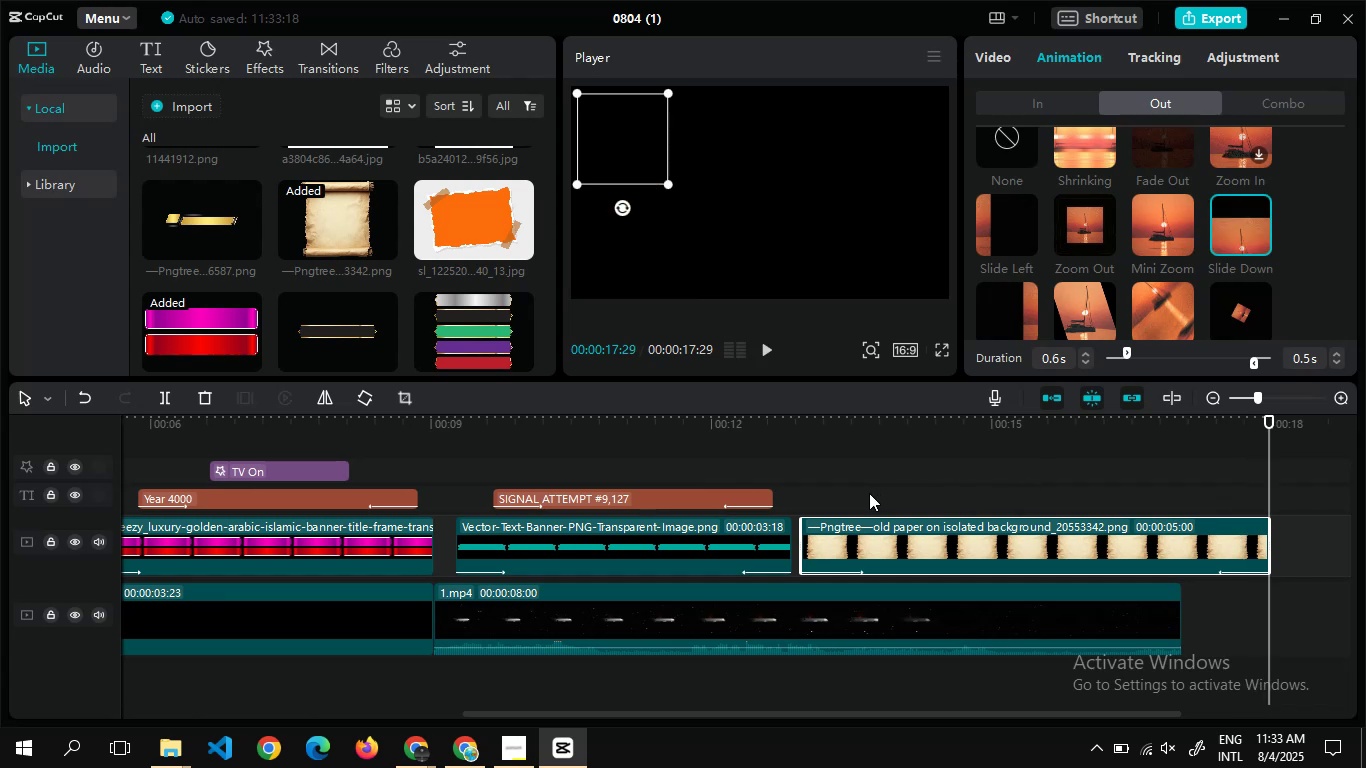 
wait(5.21)
 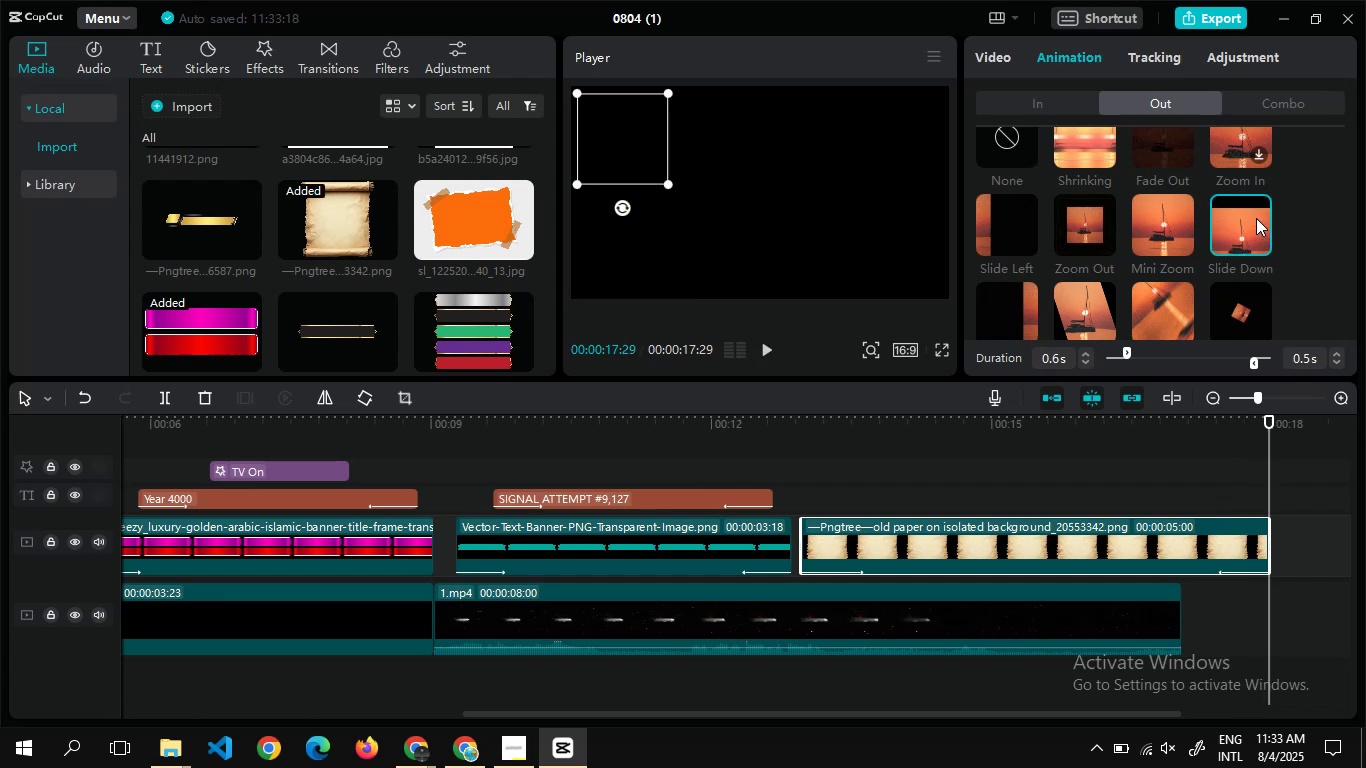 
double_click([837, 488])
 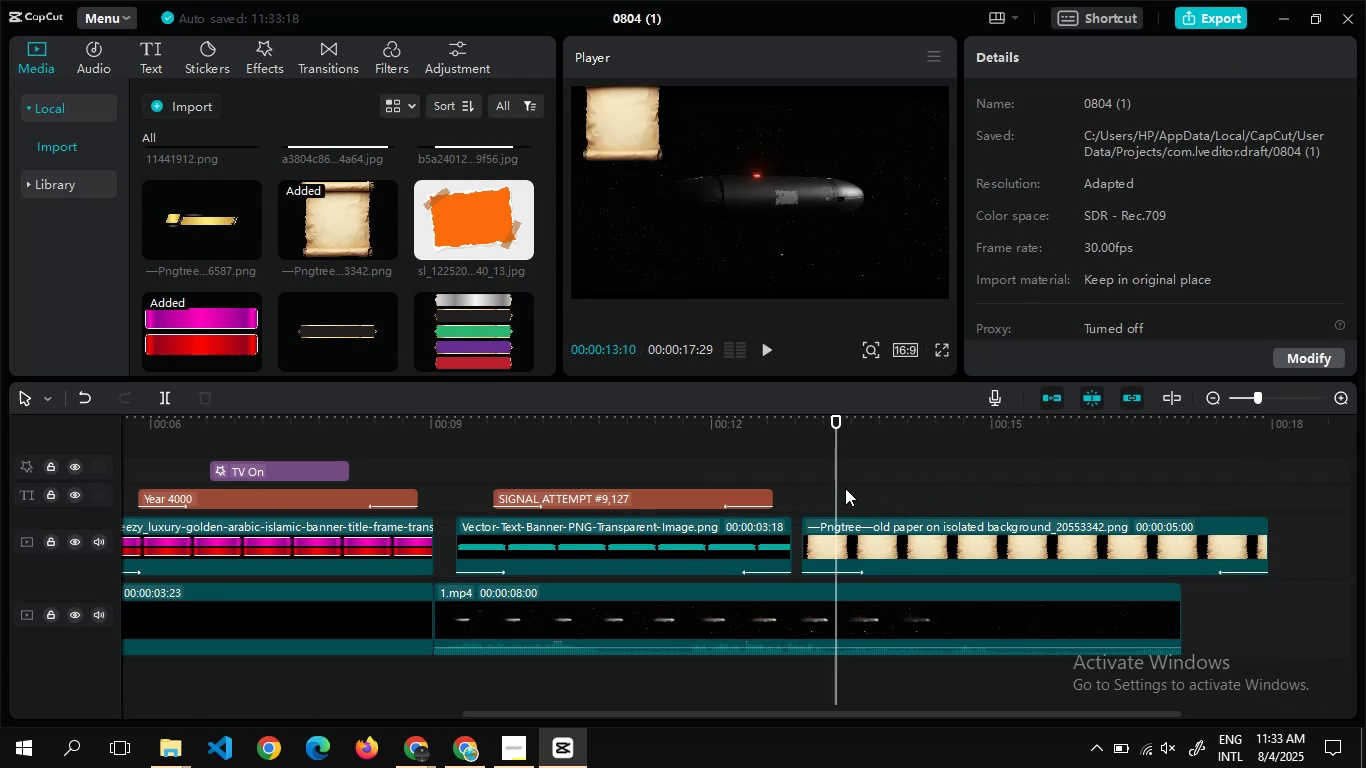 
double_click([845, 488])
 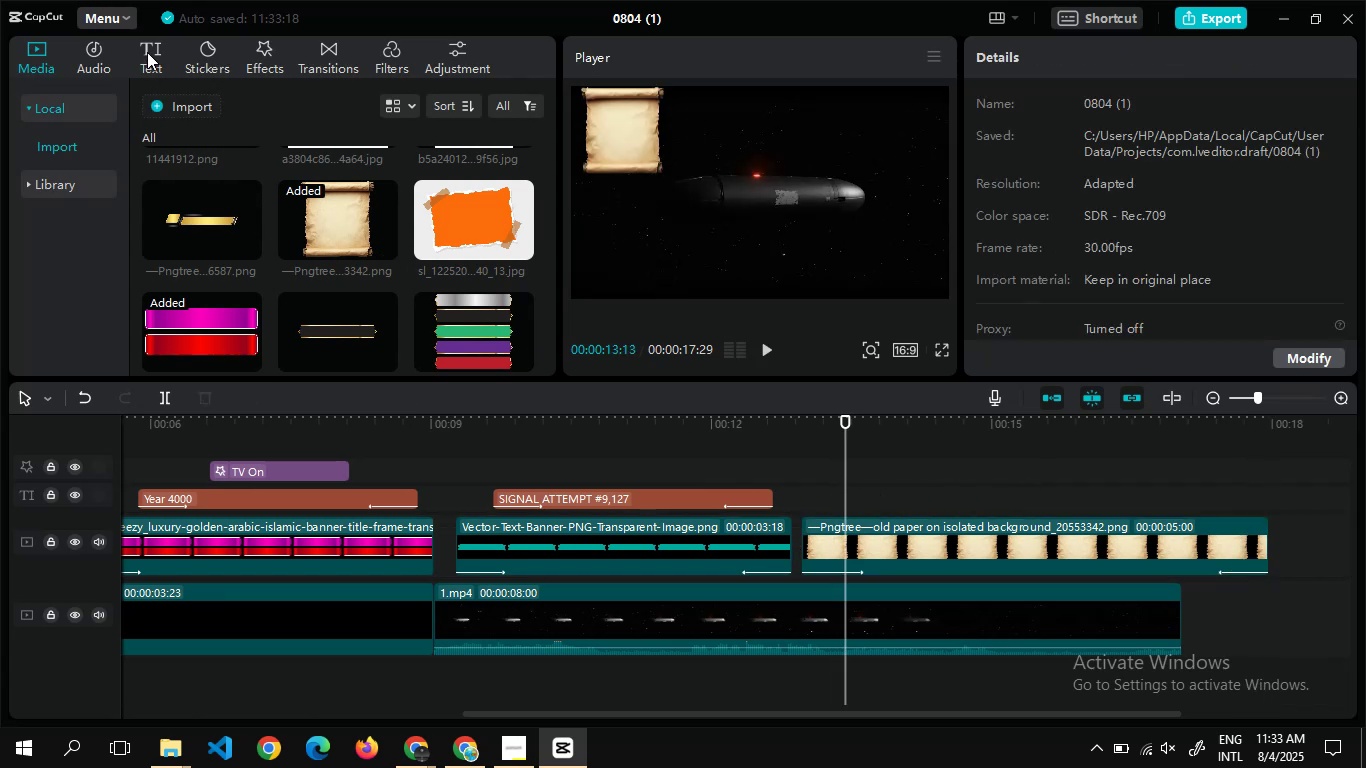 
left_click([147, 52])
 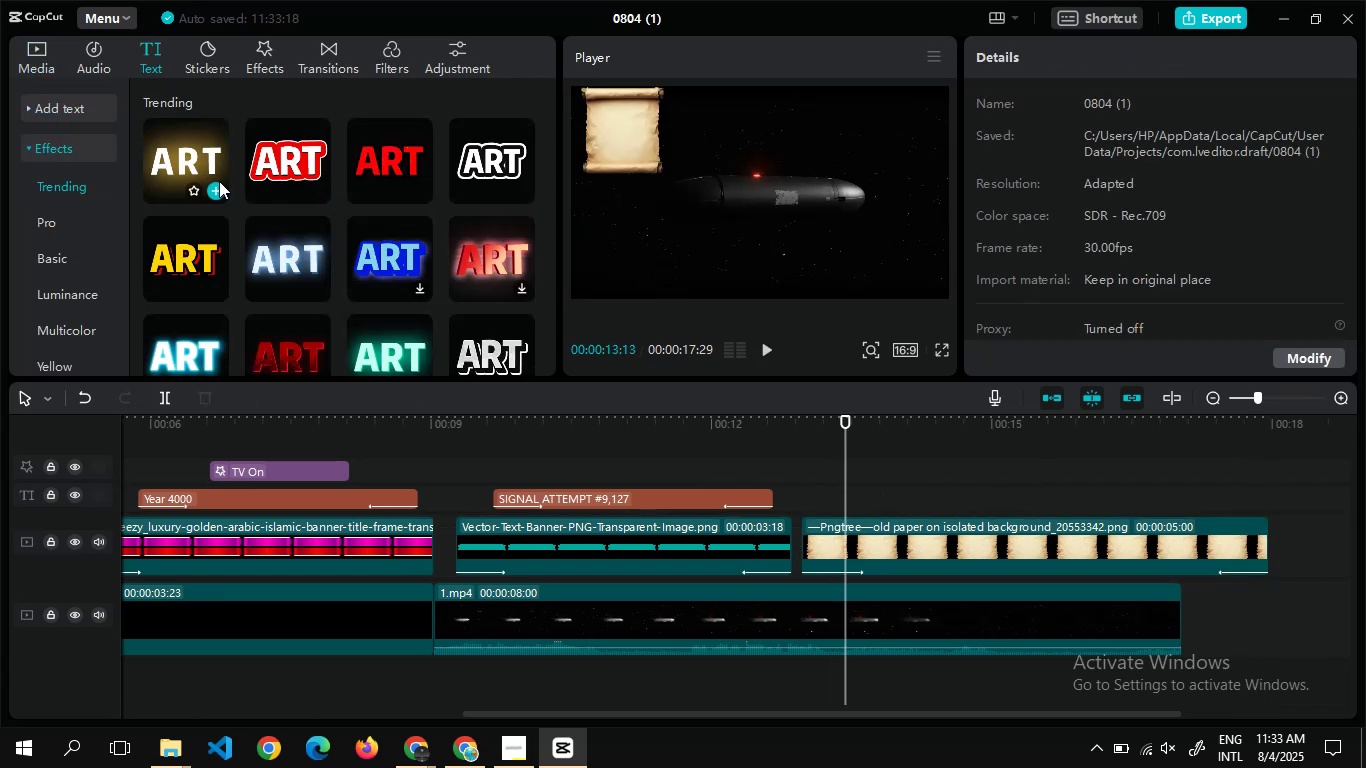 
left_click([219, 181])
 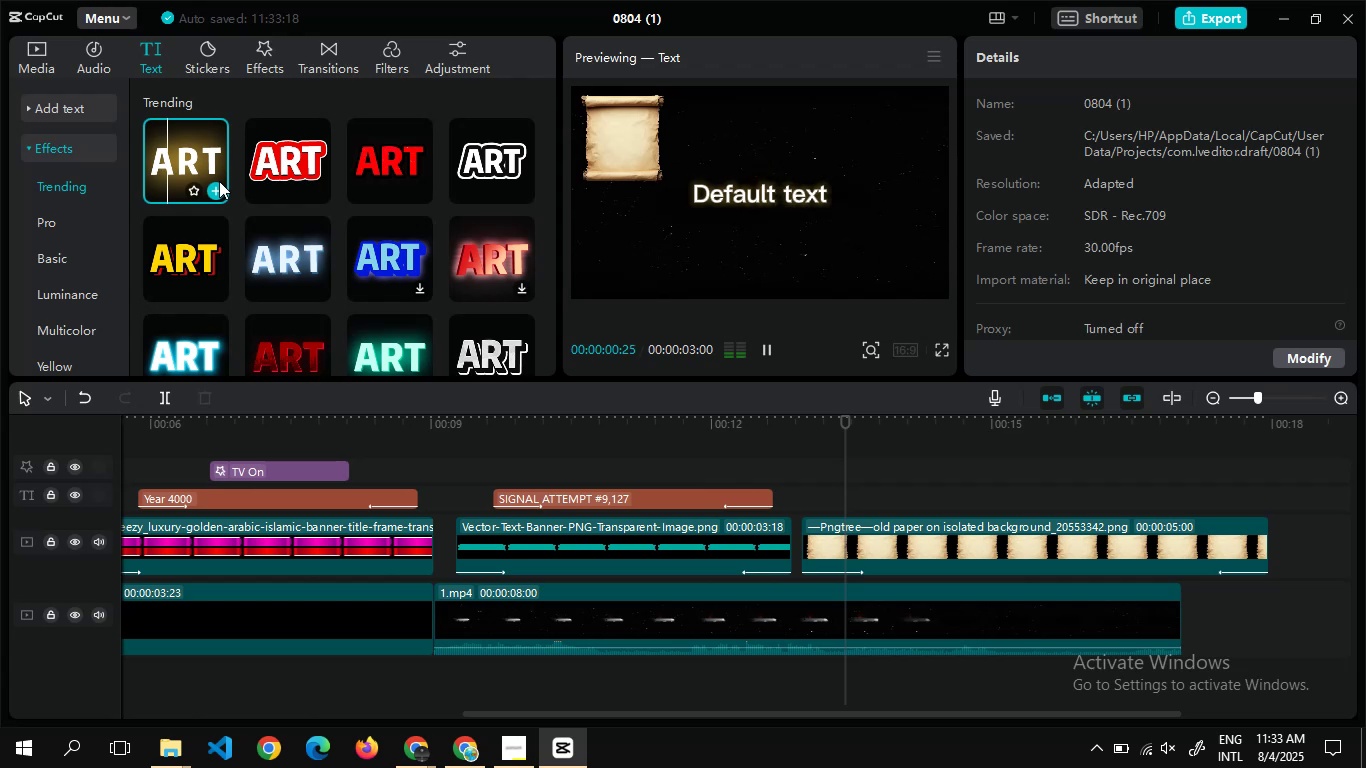 
key(Alt+Tab)
 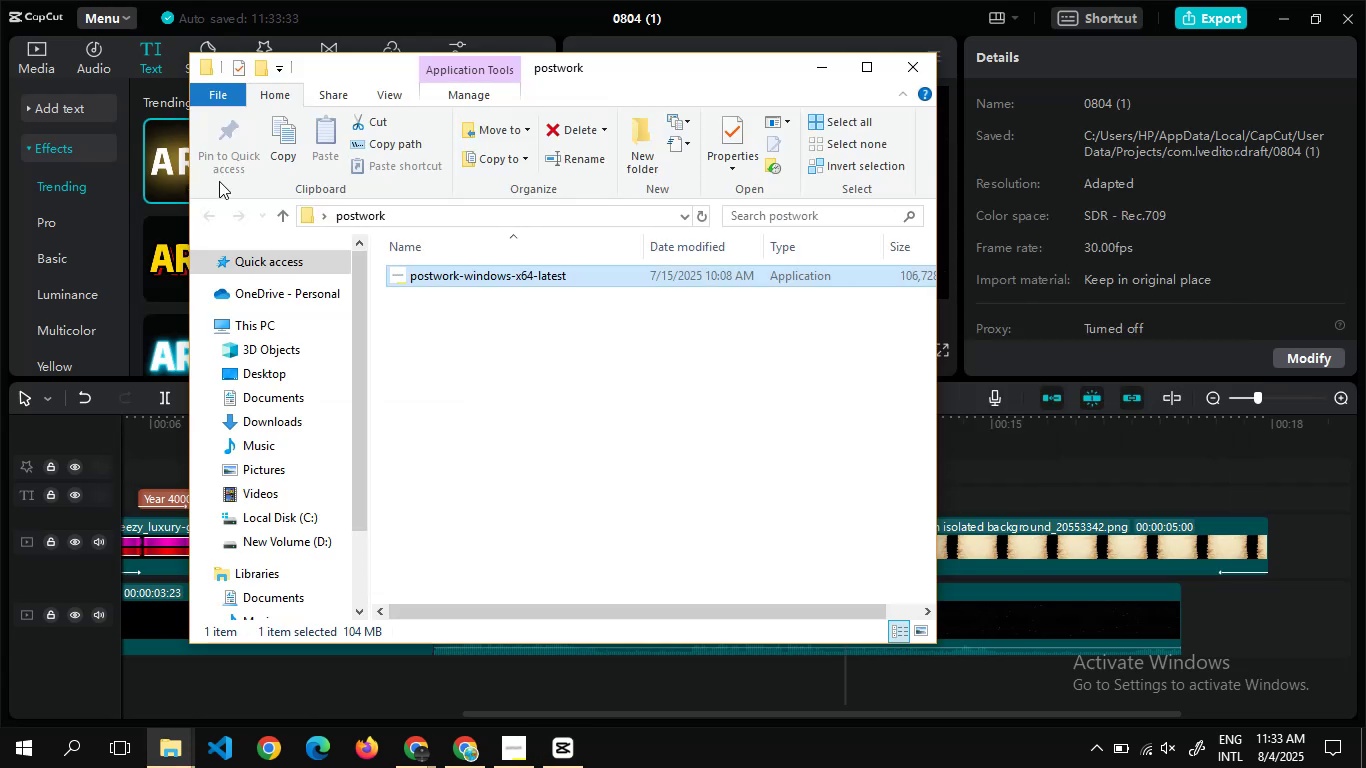 
key(Alt+Tab)
 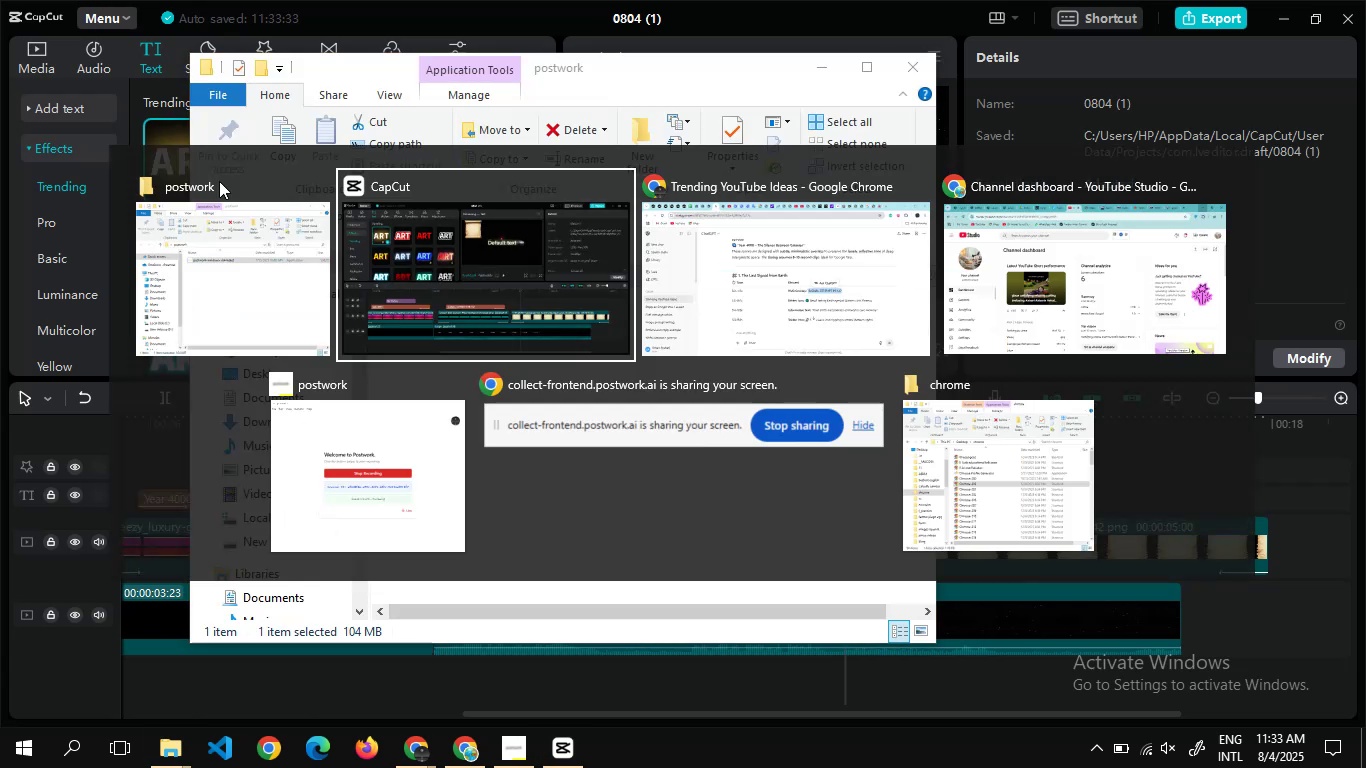 
key(Alt+Tab)
 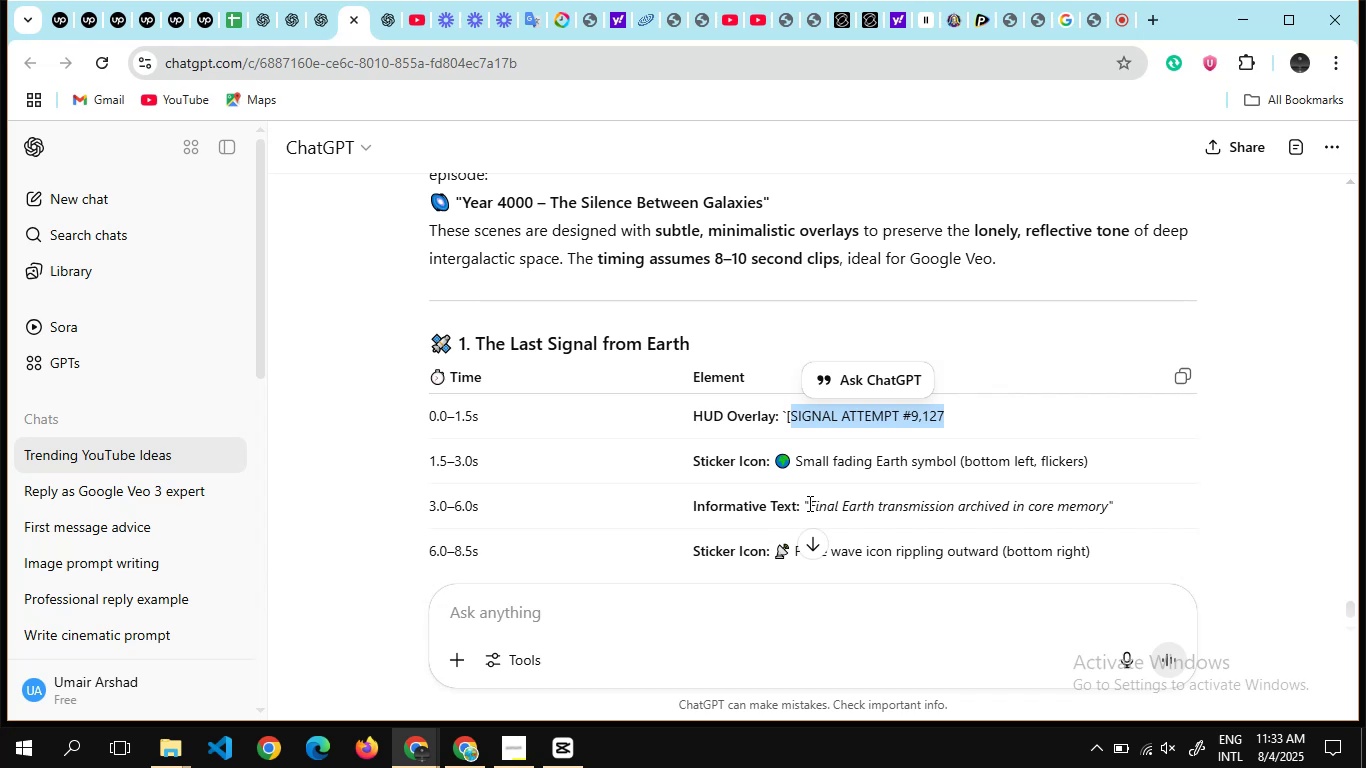 
wait(13.88)
 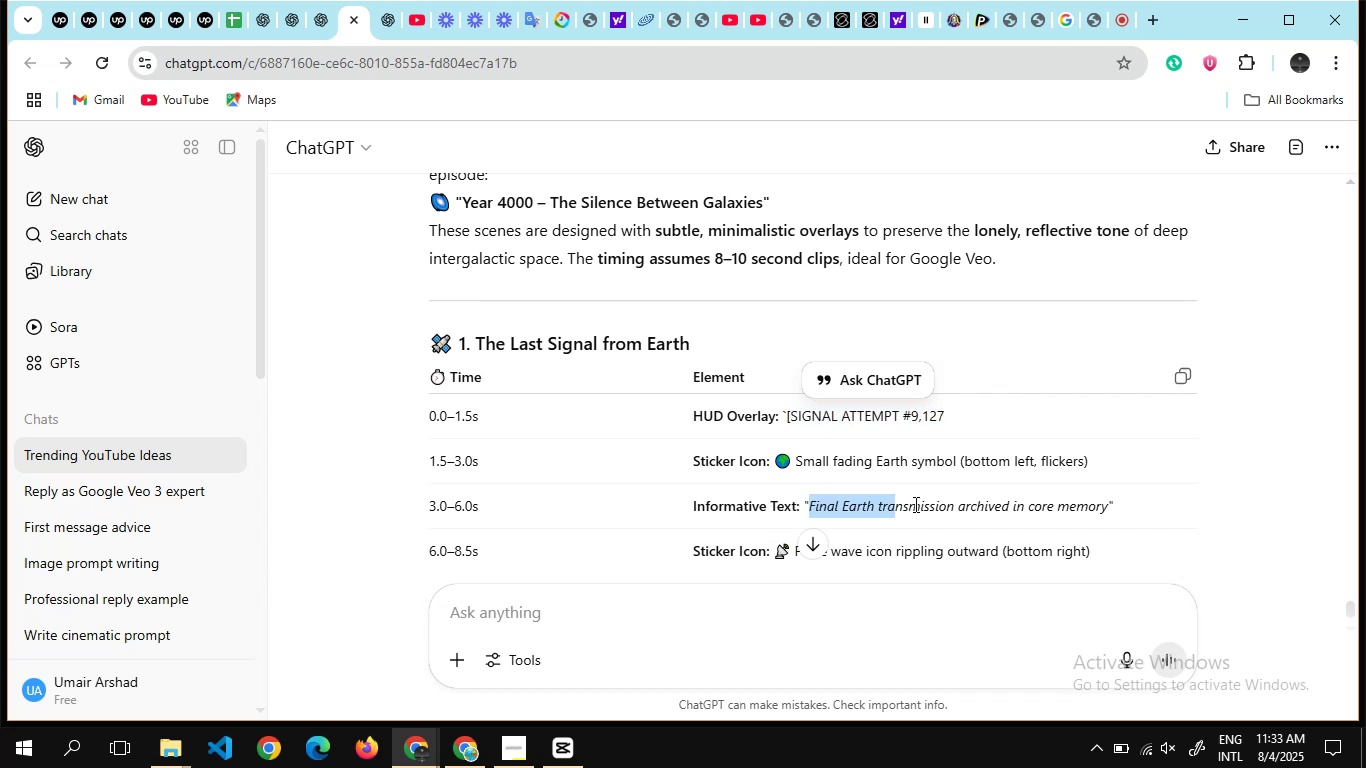 
key(Control+C)
 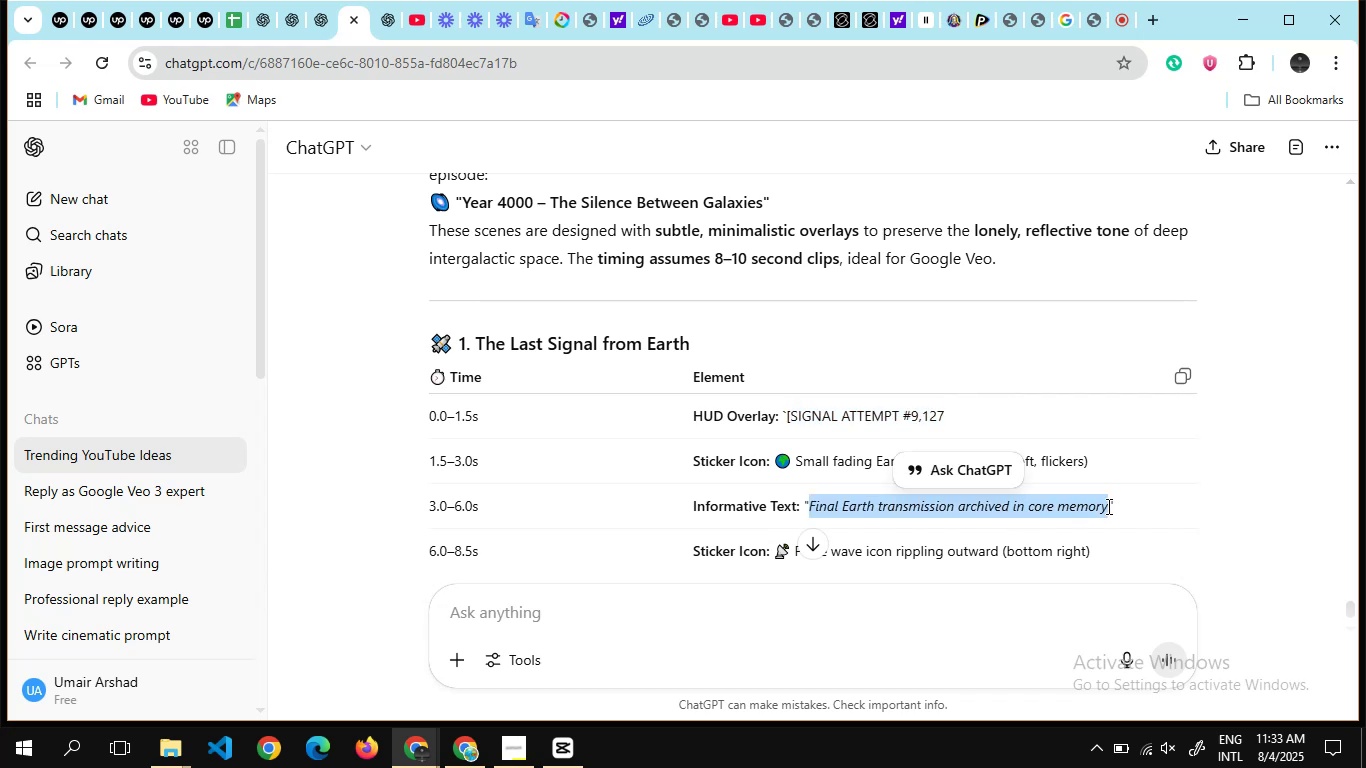 
key(Alt+AltLeft)
 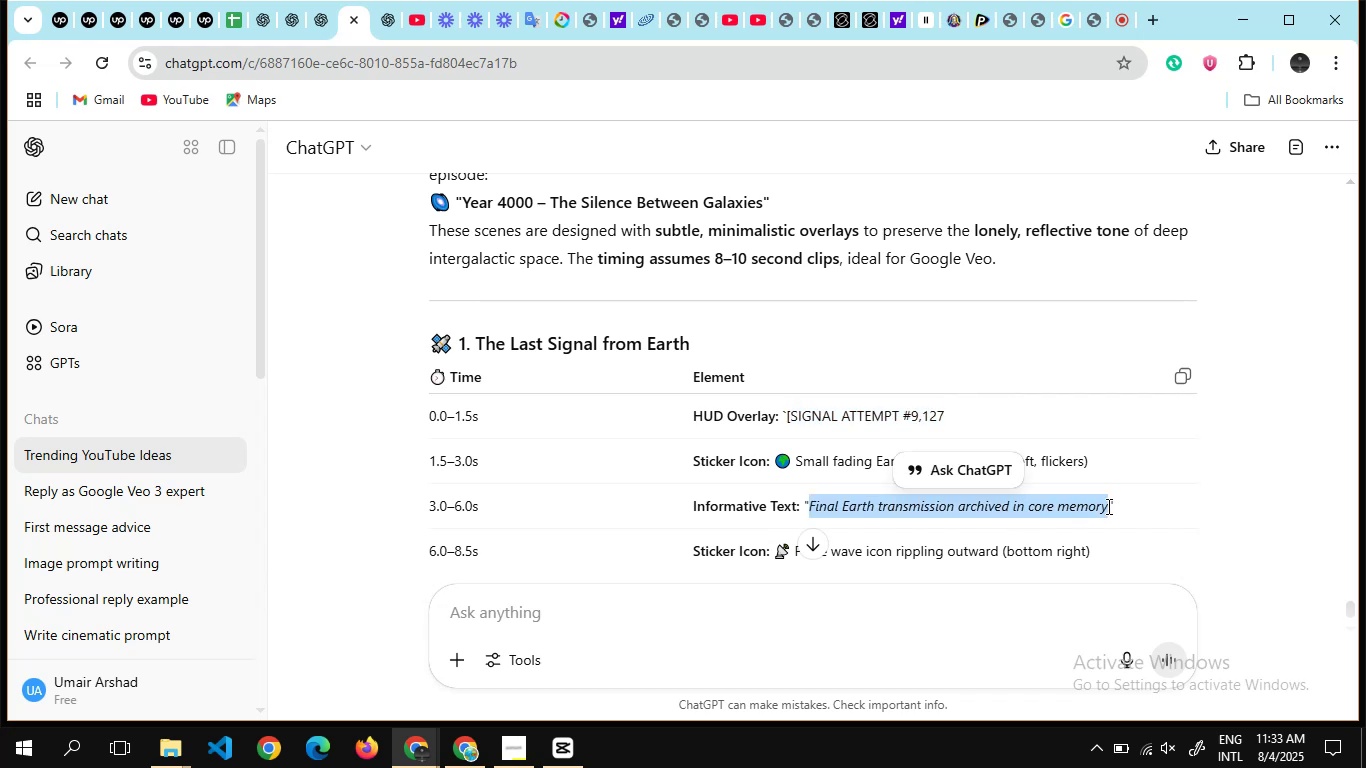 
key(Alt+Tab)
 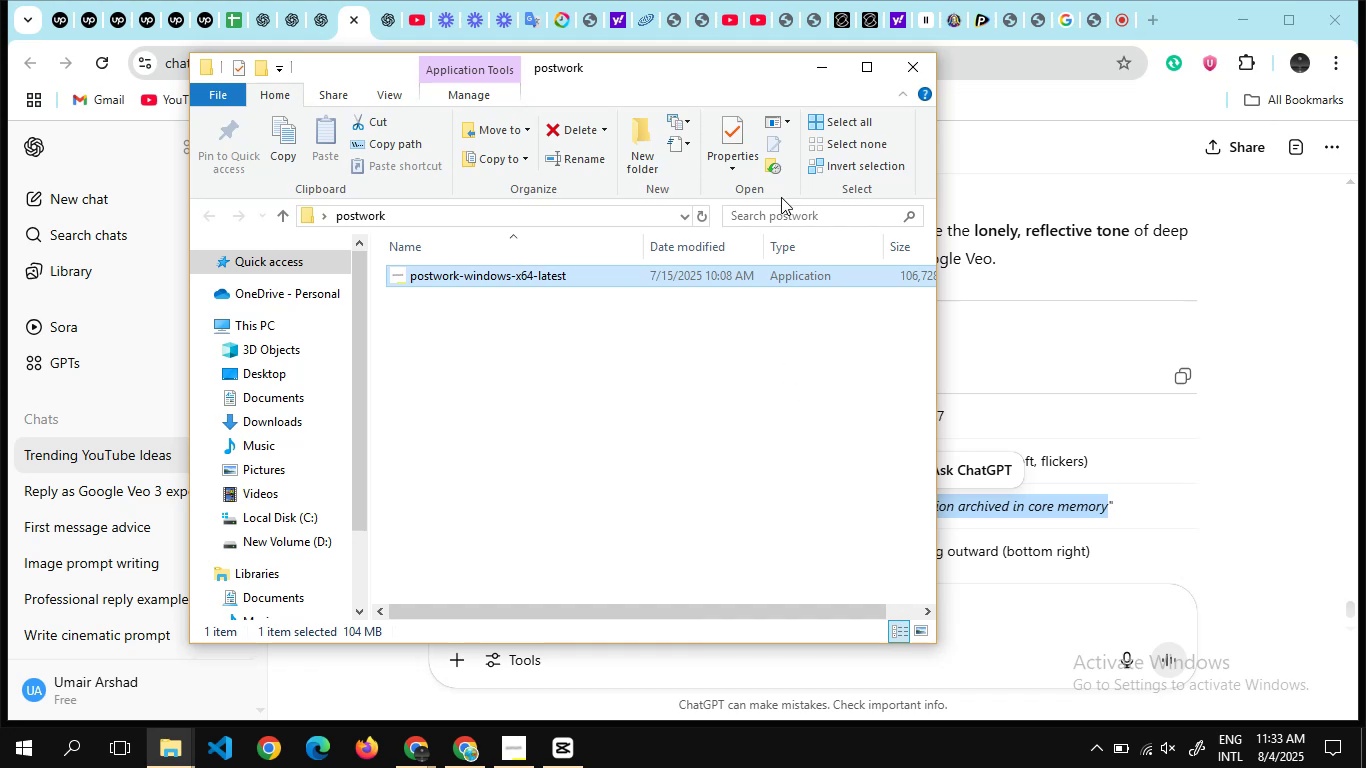 
left_click([817, 63])
 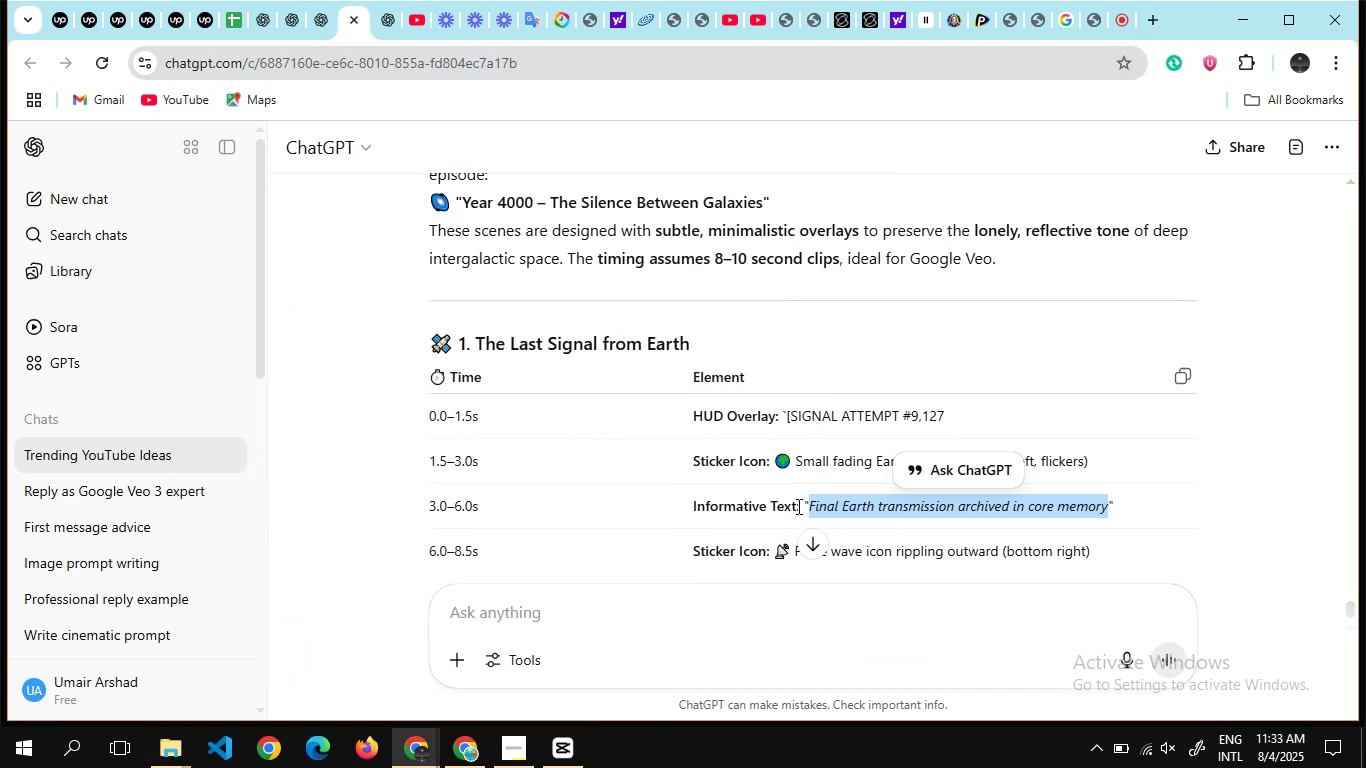 
key(Control+C)
 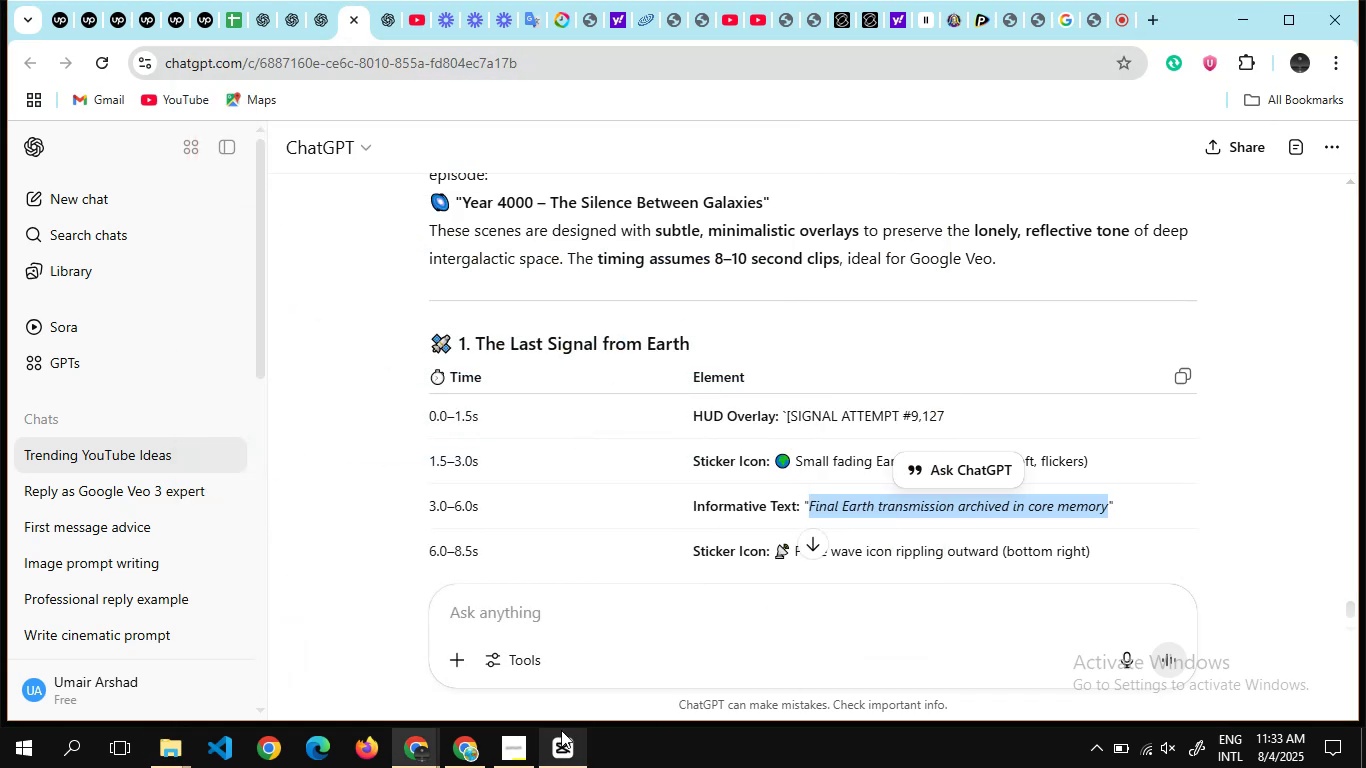 
left_click([561, 730])
 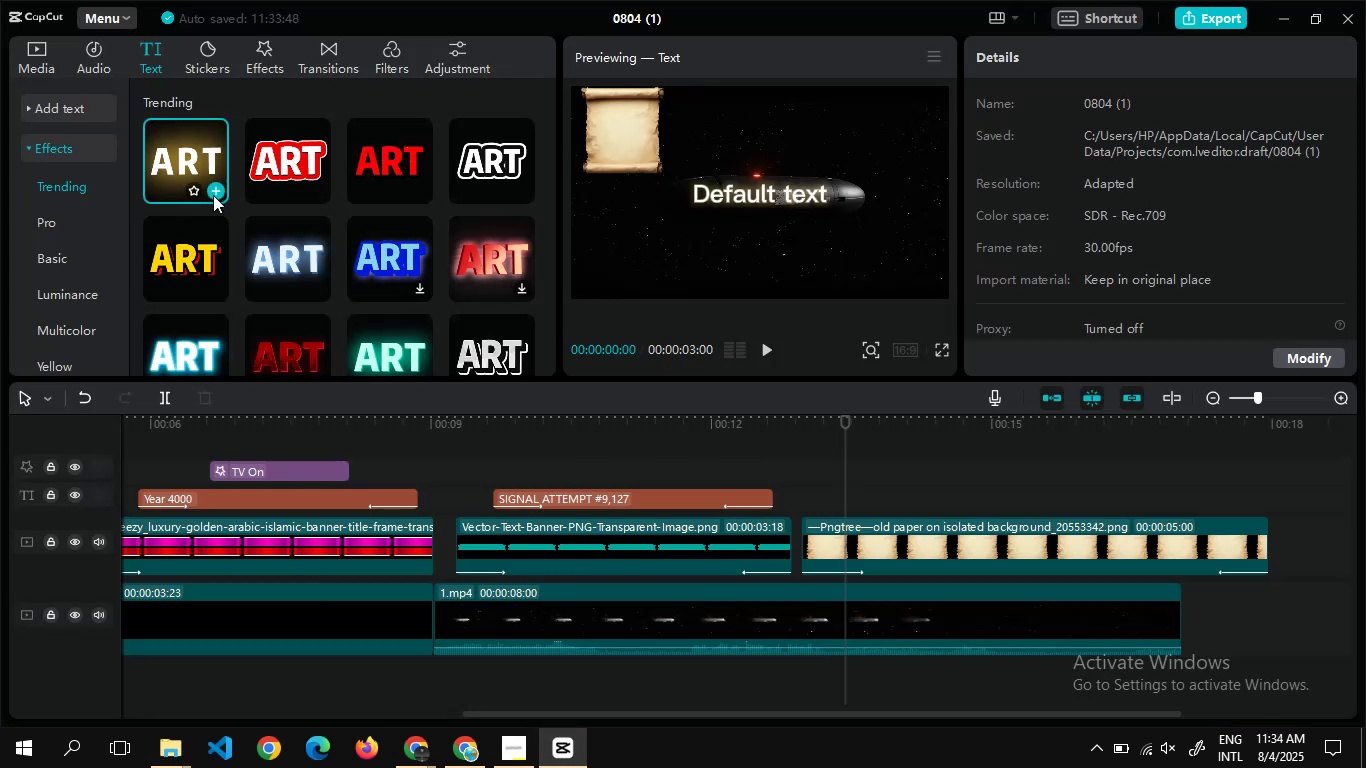 
left_click([213, 186])
 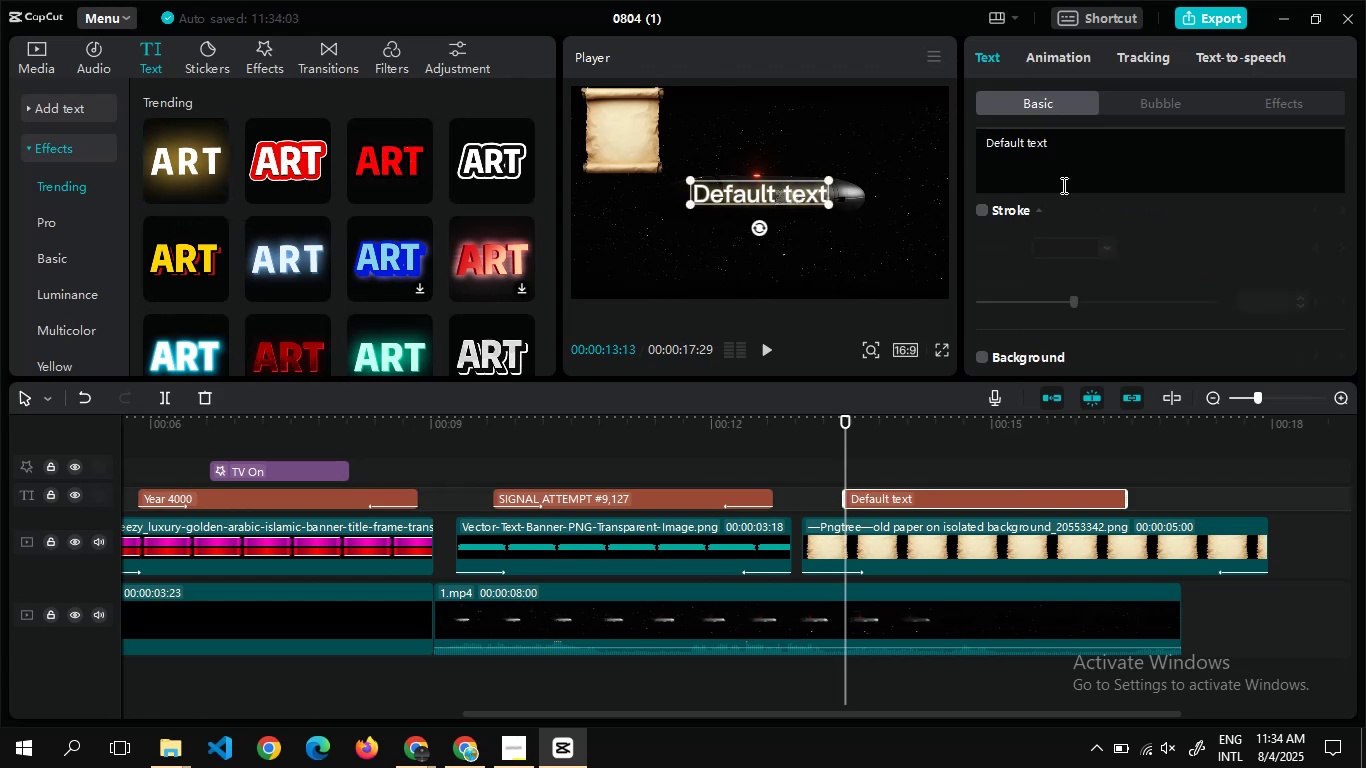 
left_click([1062, 174])
 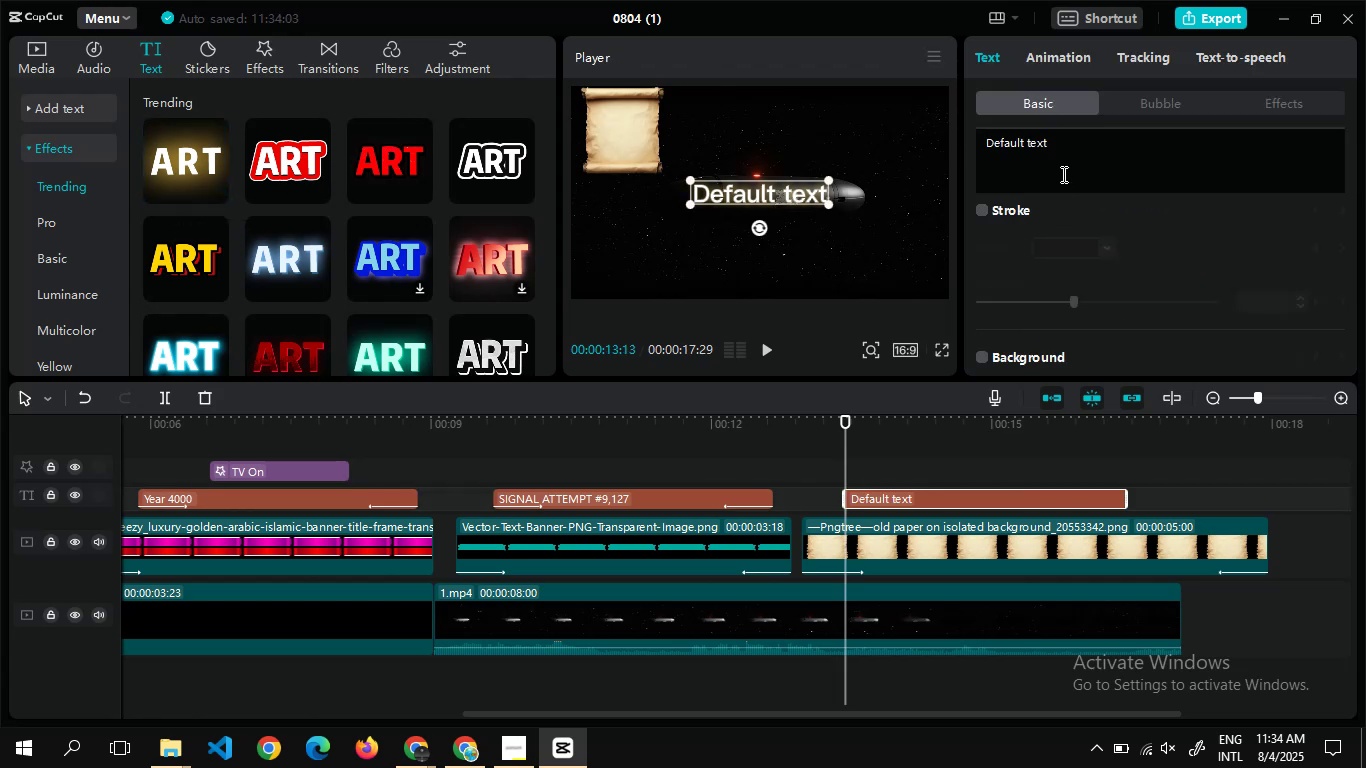 
key(Control+A)
 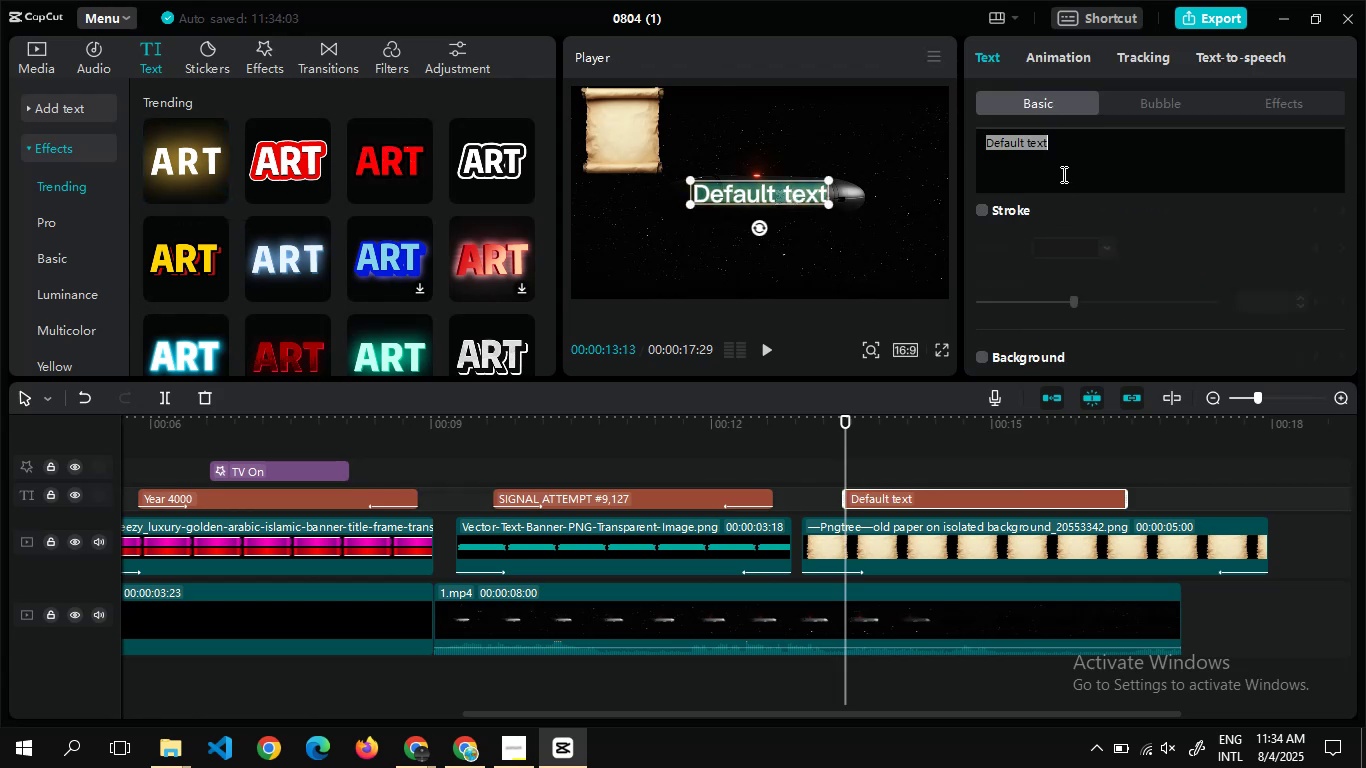 
key(Control+V)
 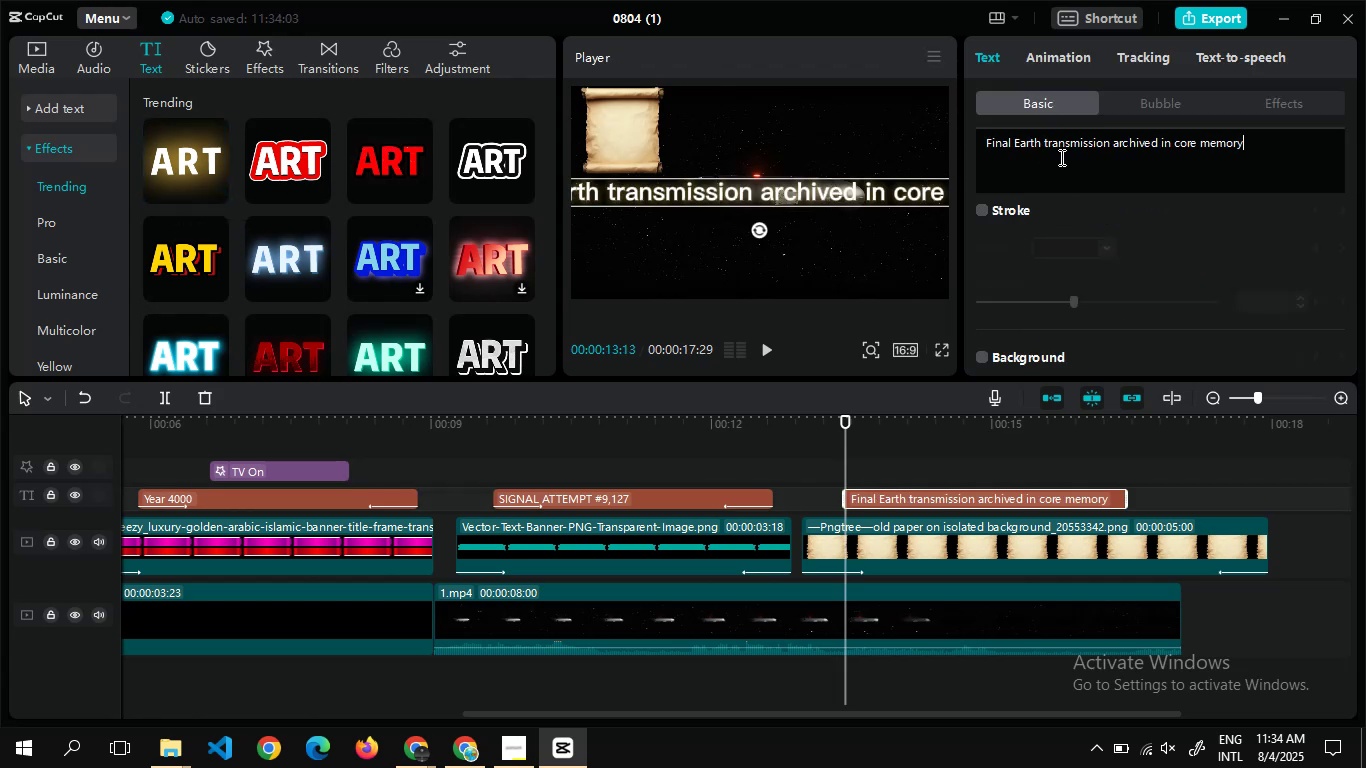 
left_click([1044, 139])
 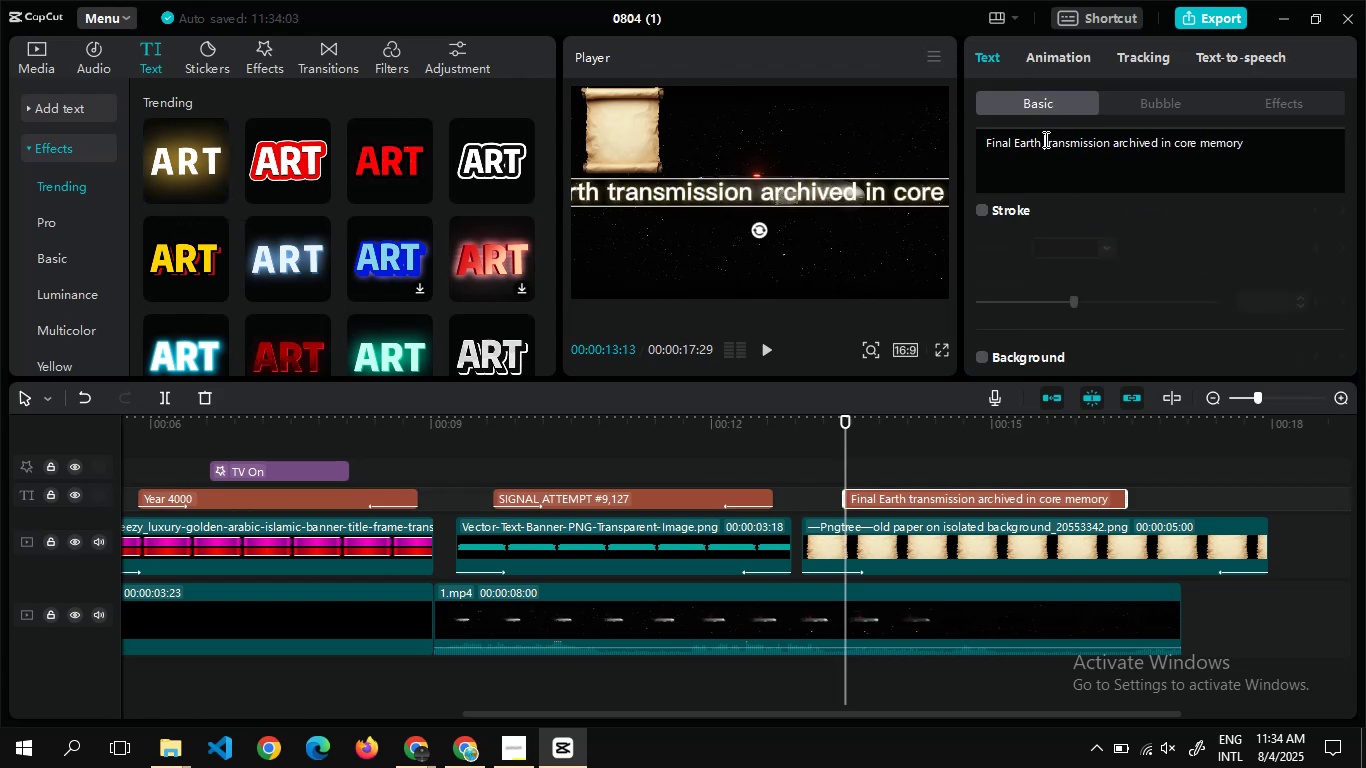 
key(Enter)
 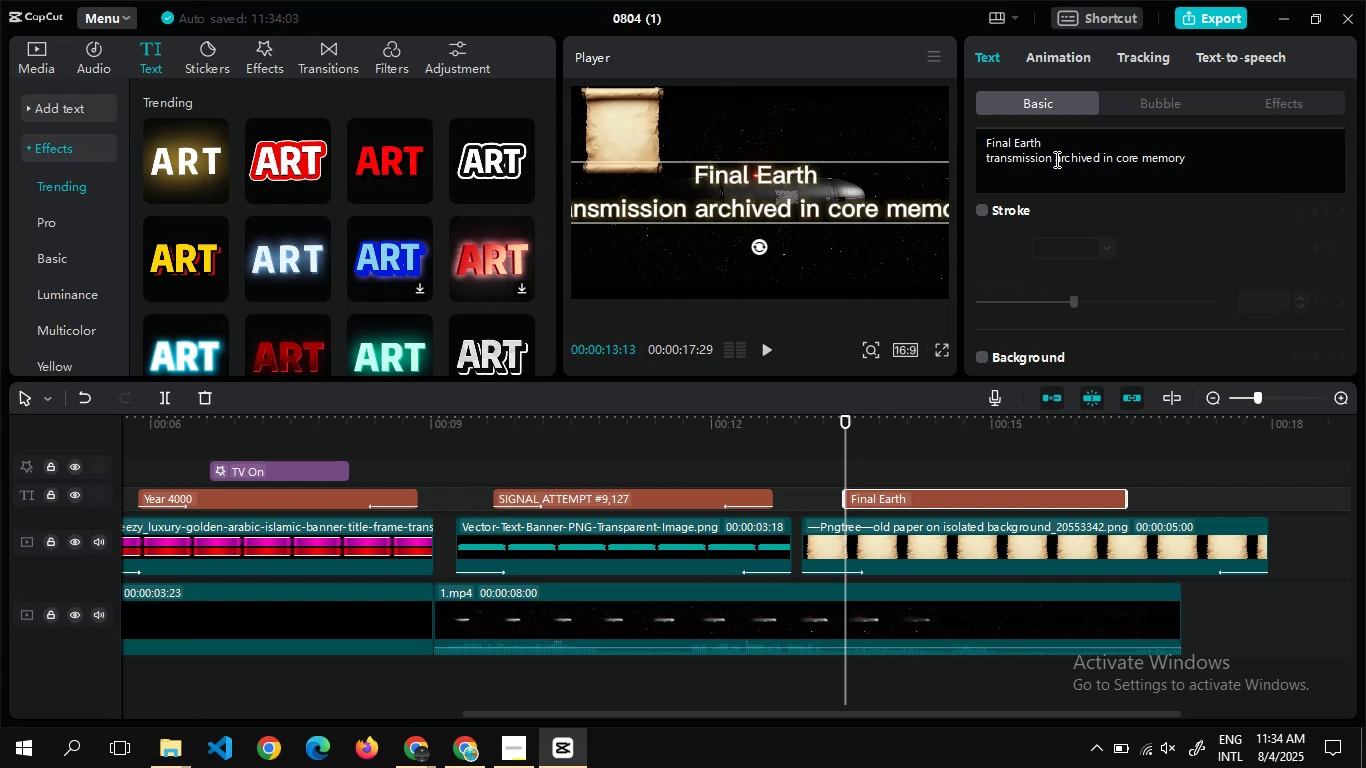 
left_click([1052, 159])
 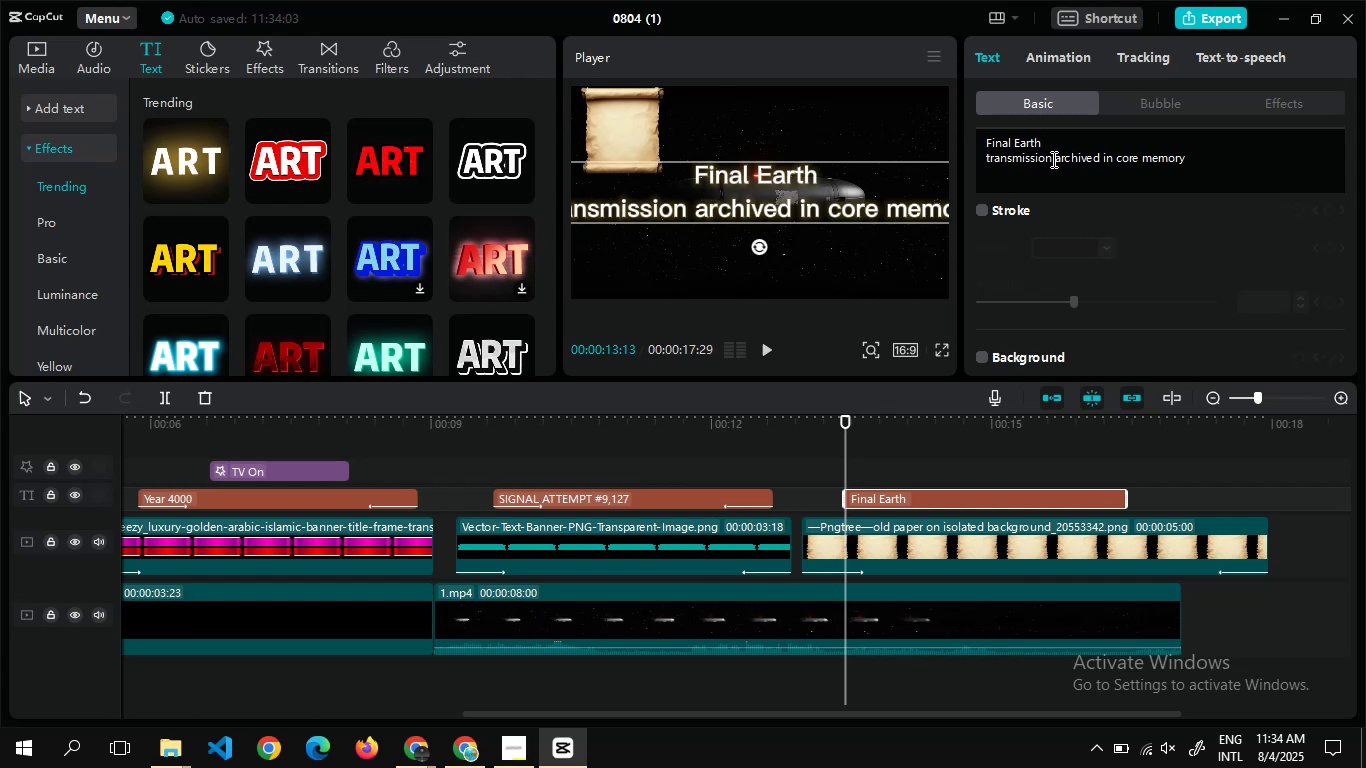 
key(Enter)
 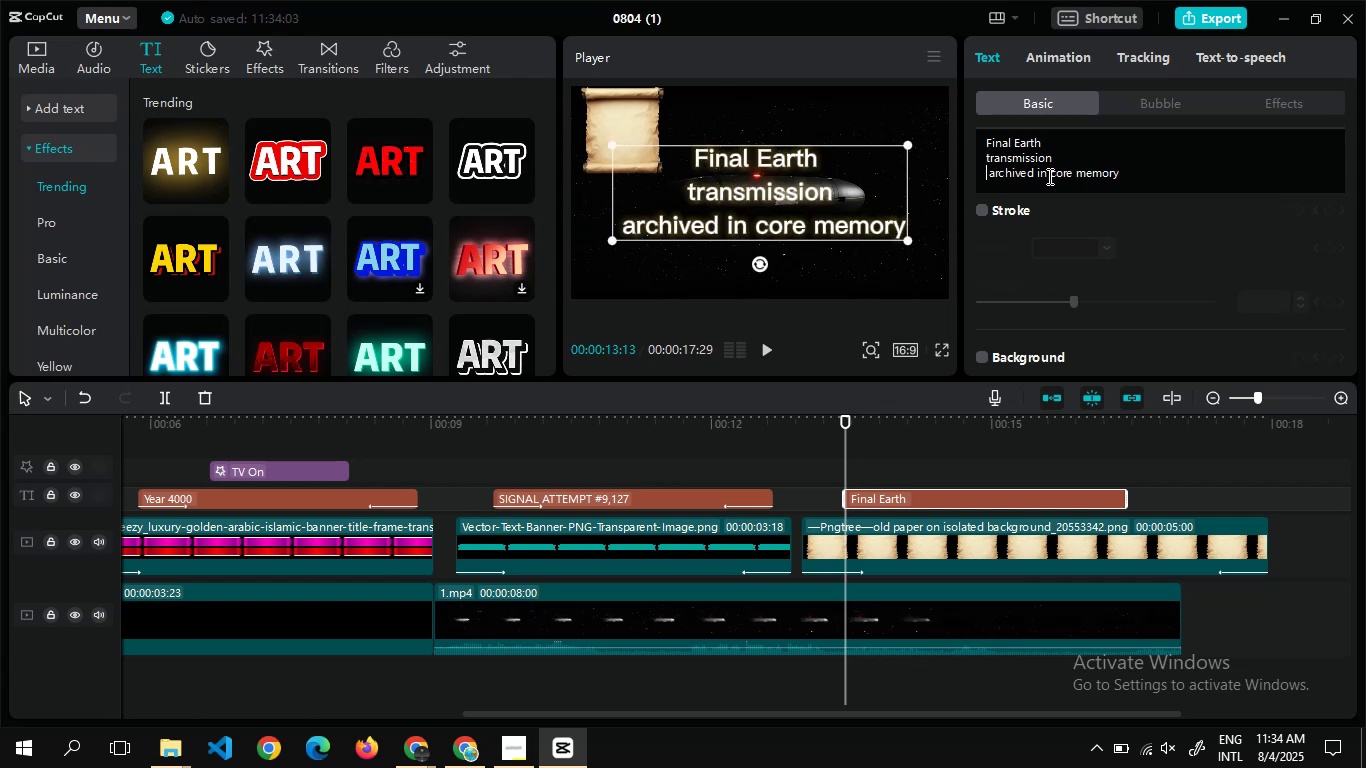 
left_click([1048, 176])
 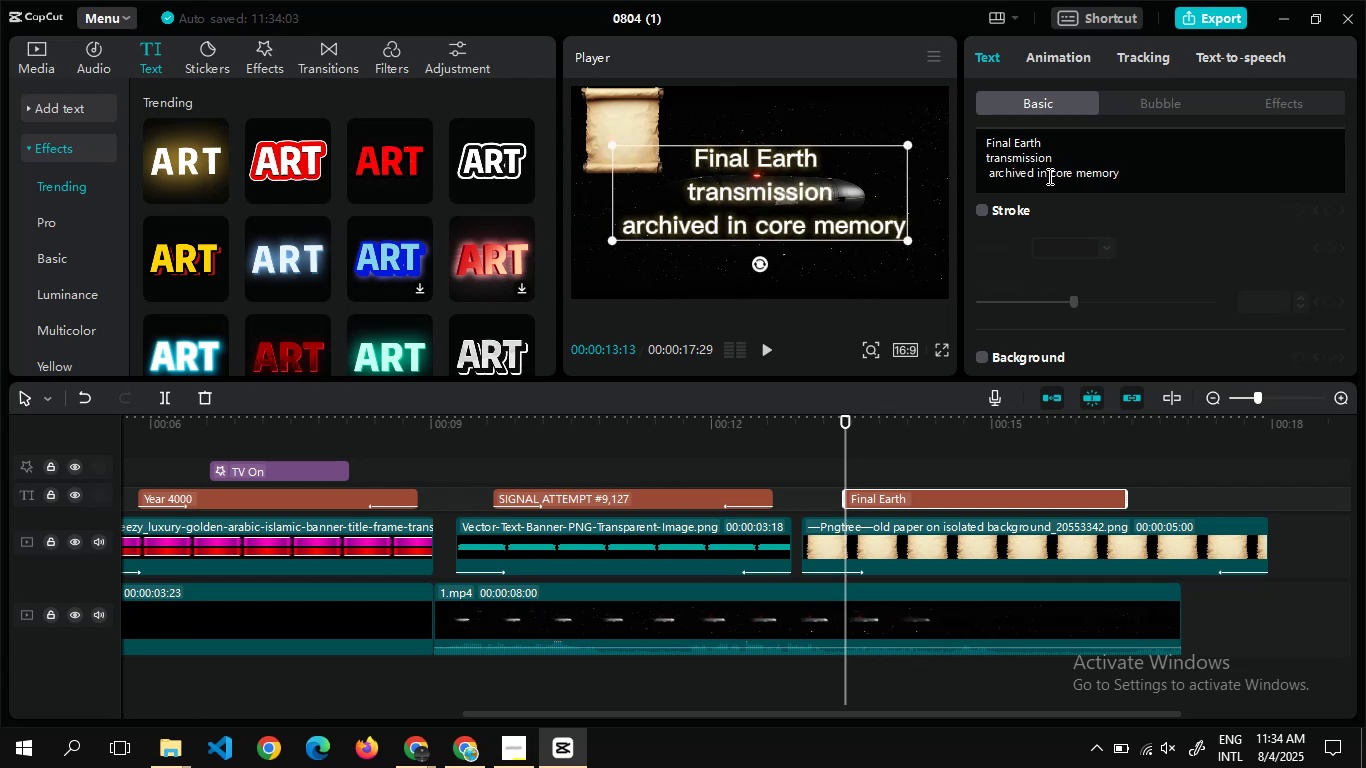 
key(Enter)
 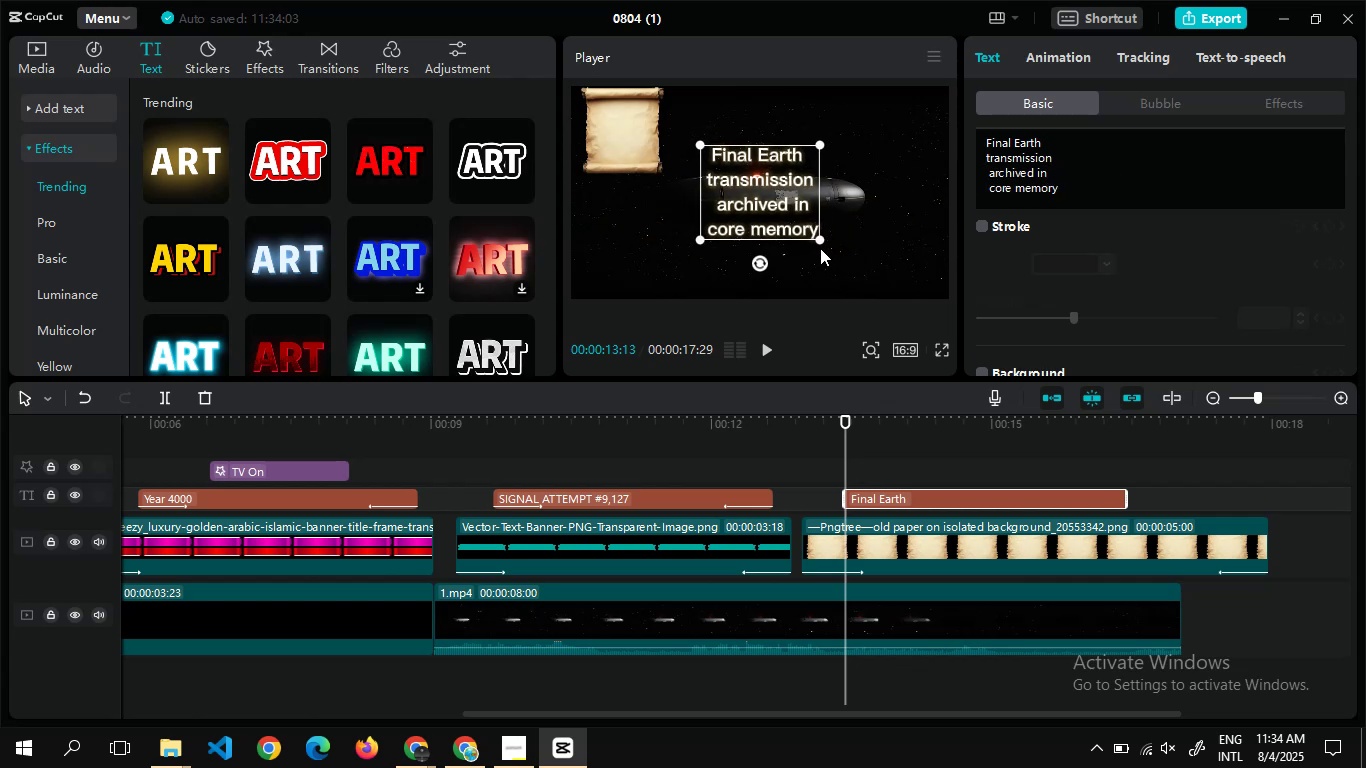 
mouse_move([1032, 244])
 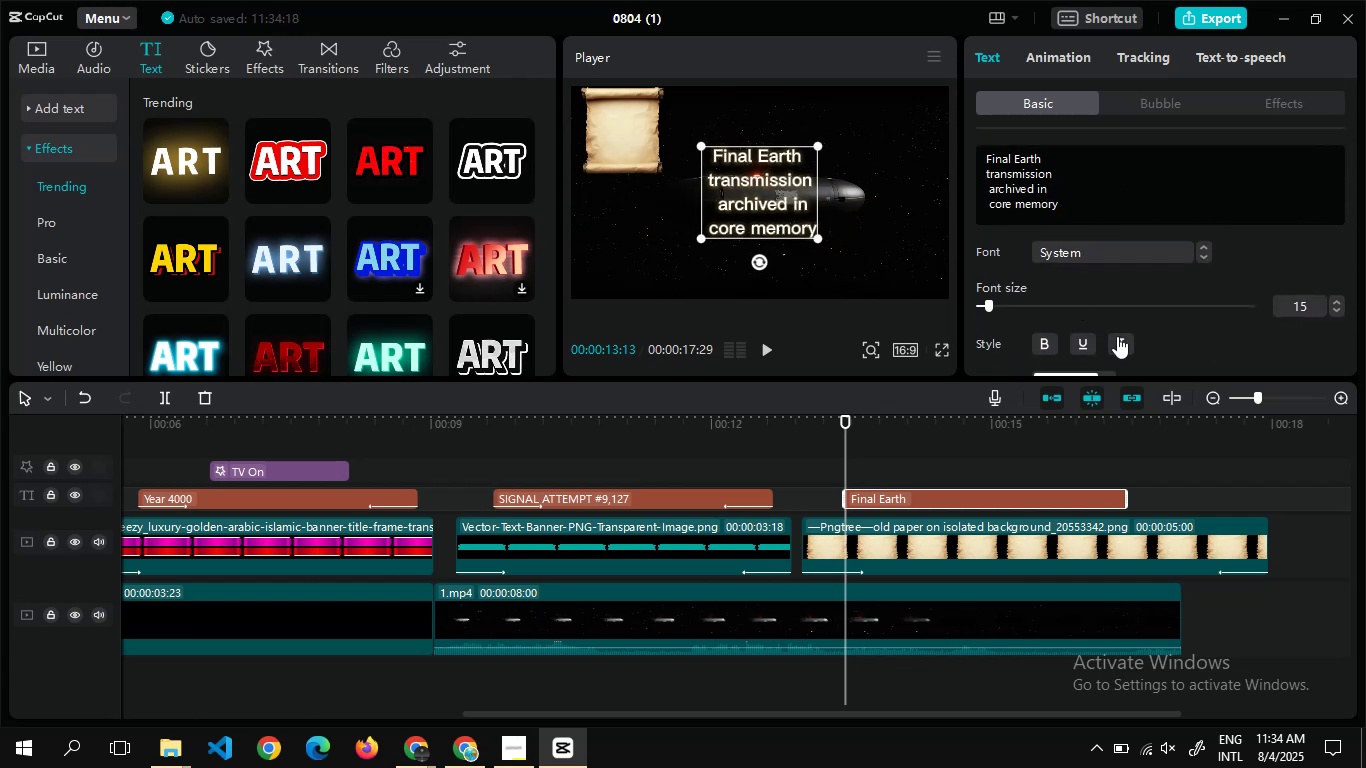 
left_click([1117, 336])
 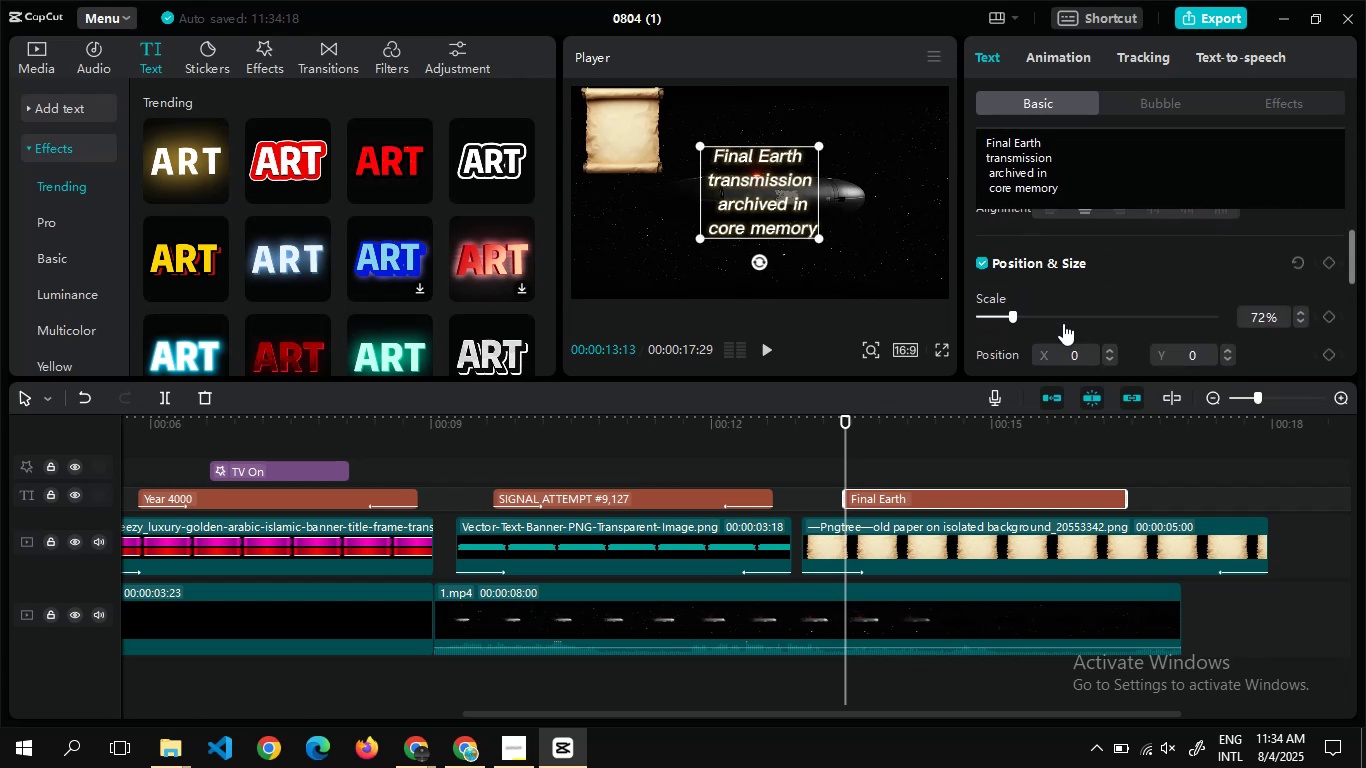 
wait(7.24)
 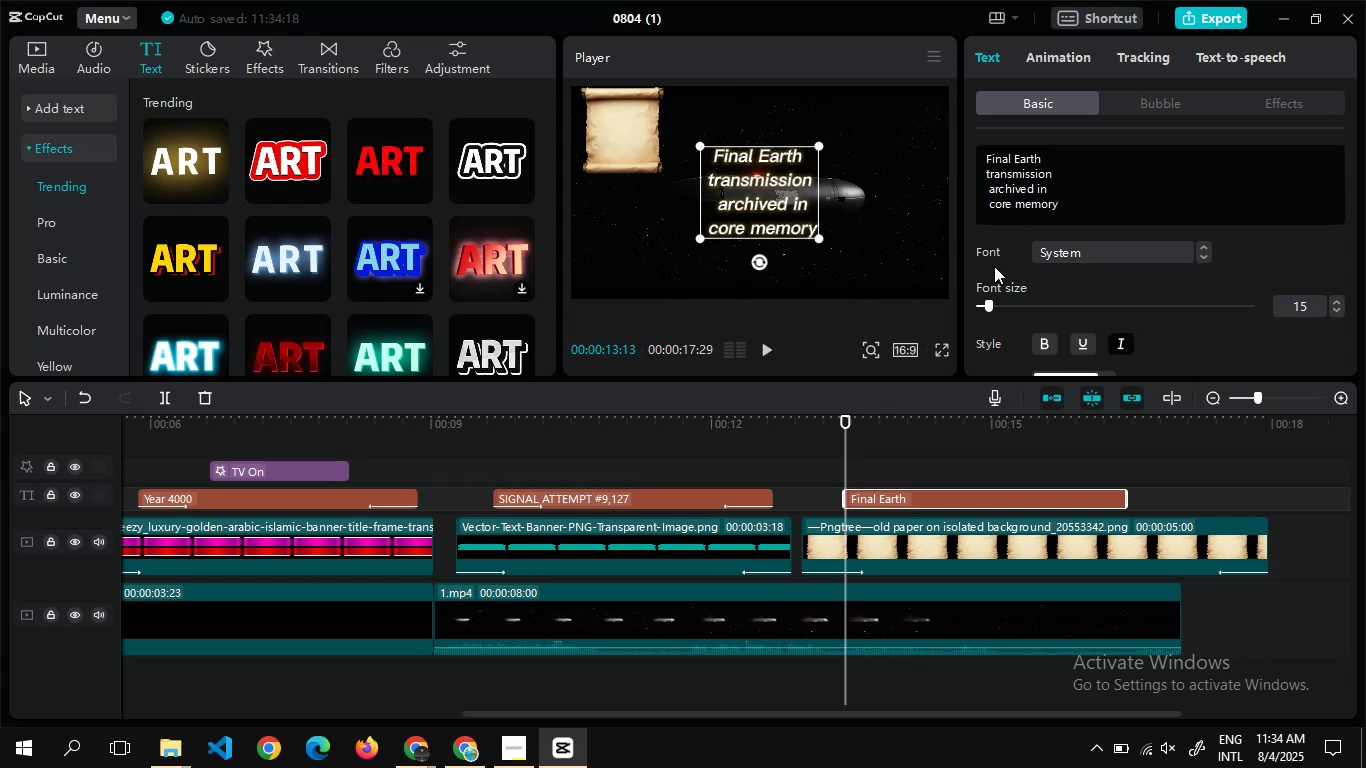 
right_click([1063, 323])
 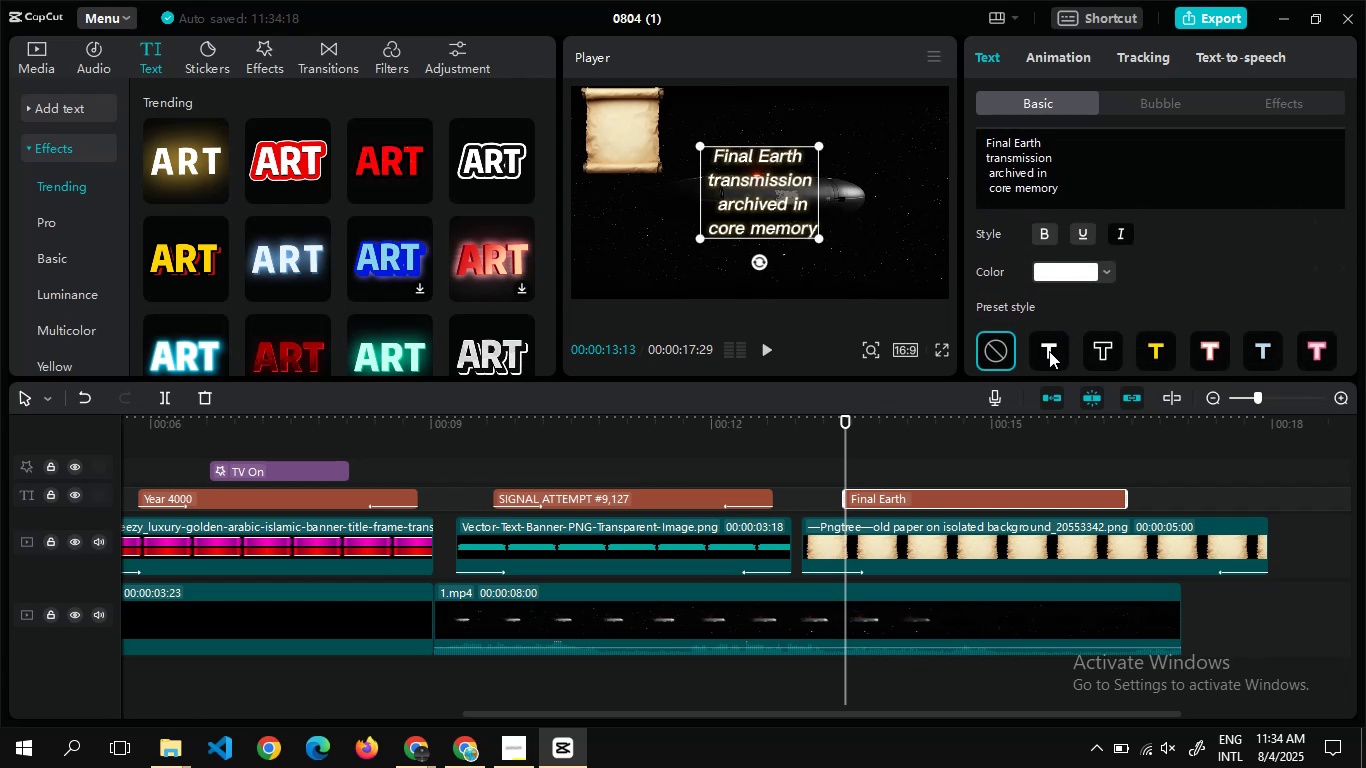 
left_click([1049, 351])
 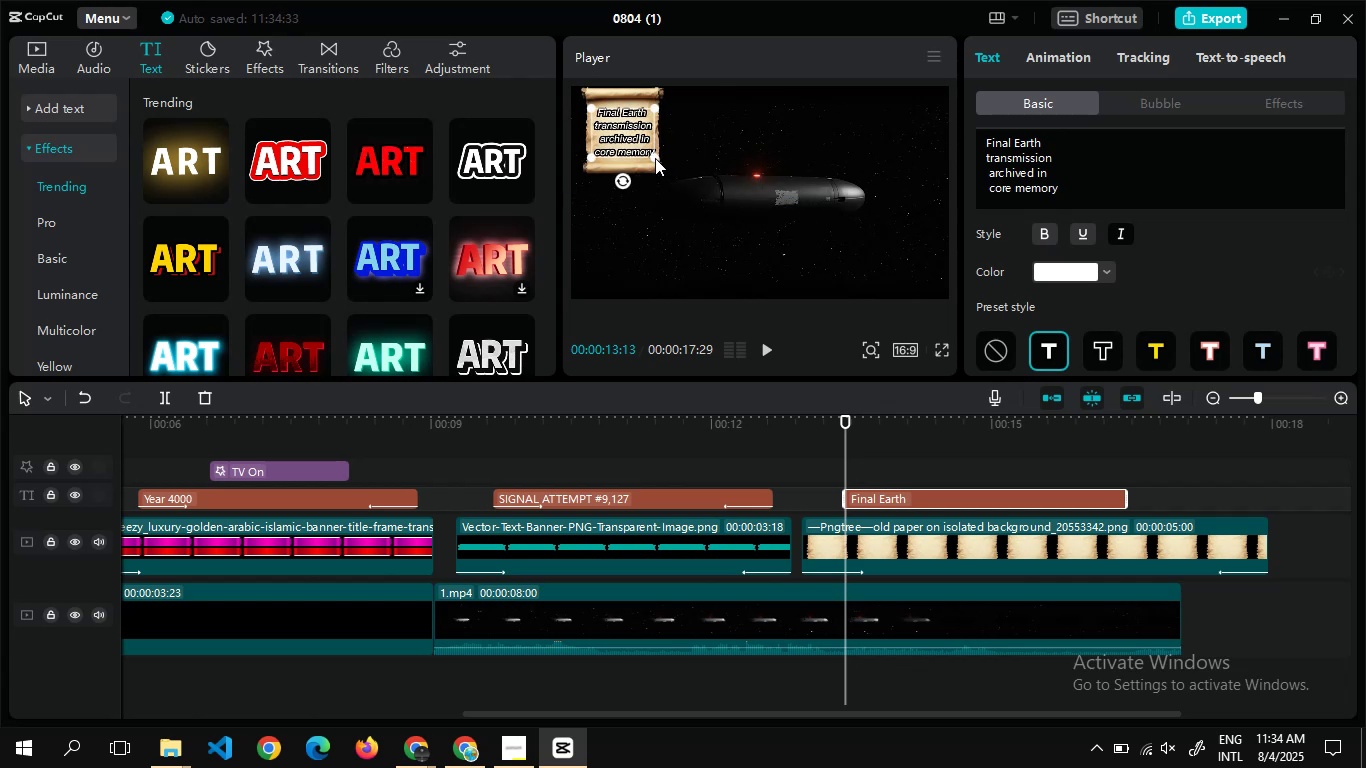 
wait(7.74)
 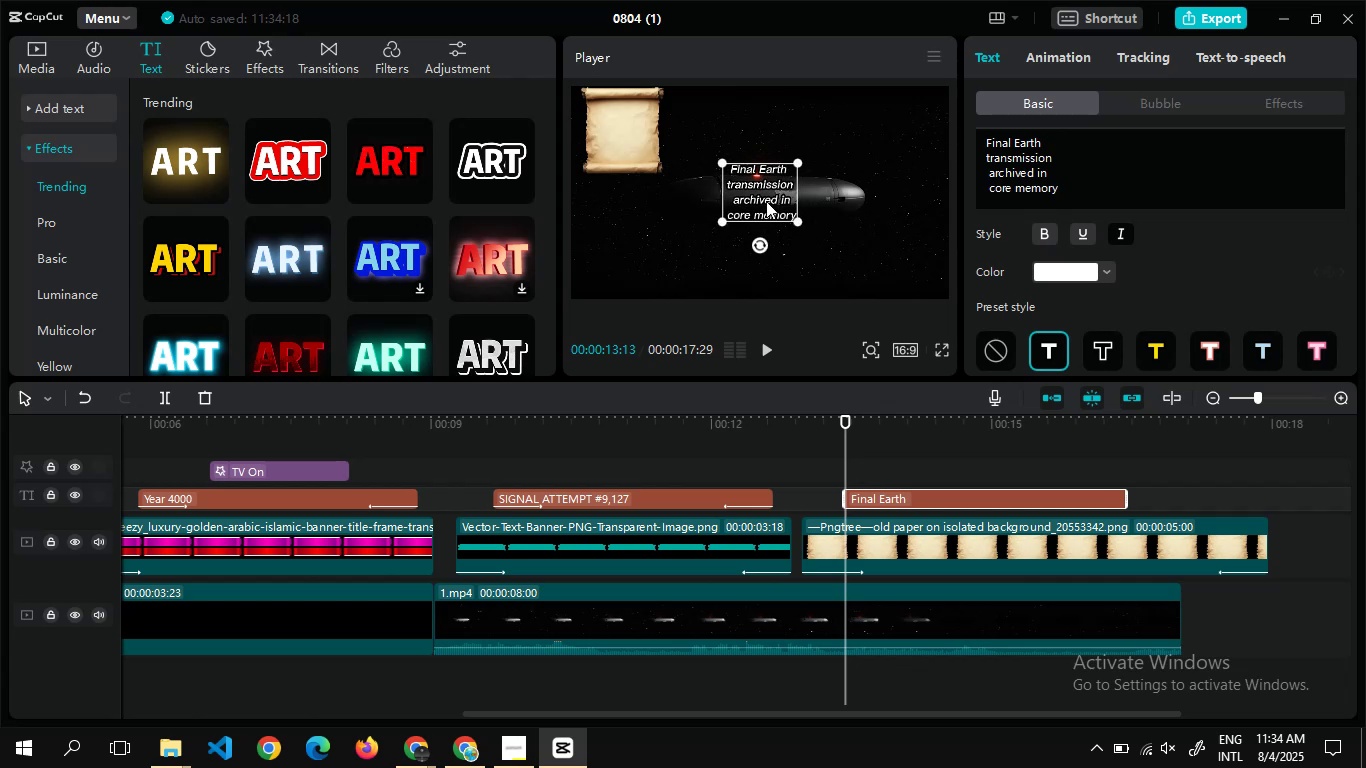 
left_click([1098, 334])
 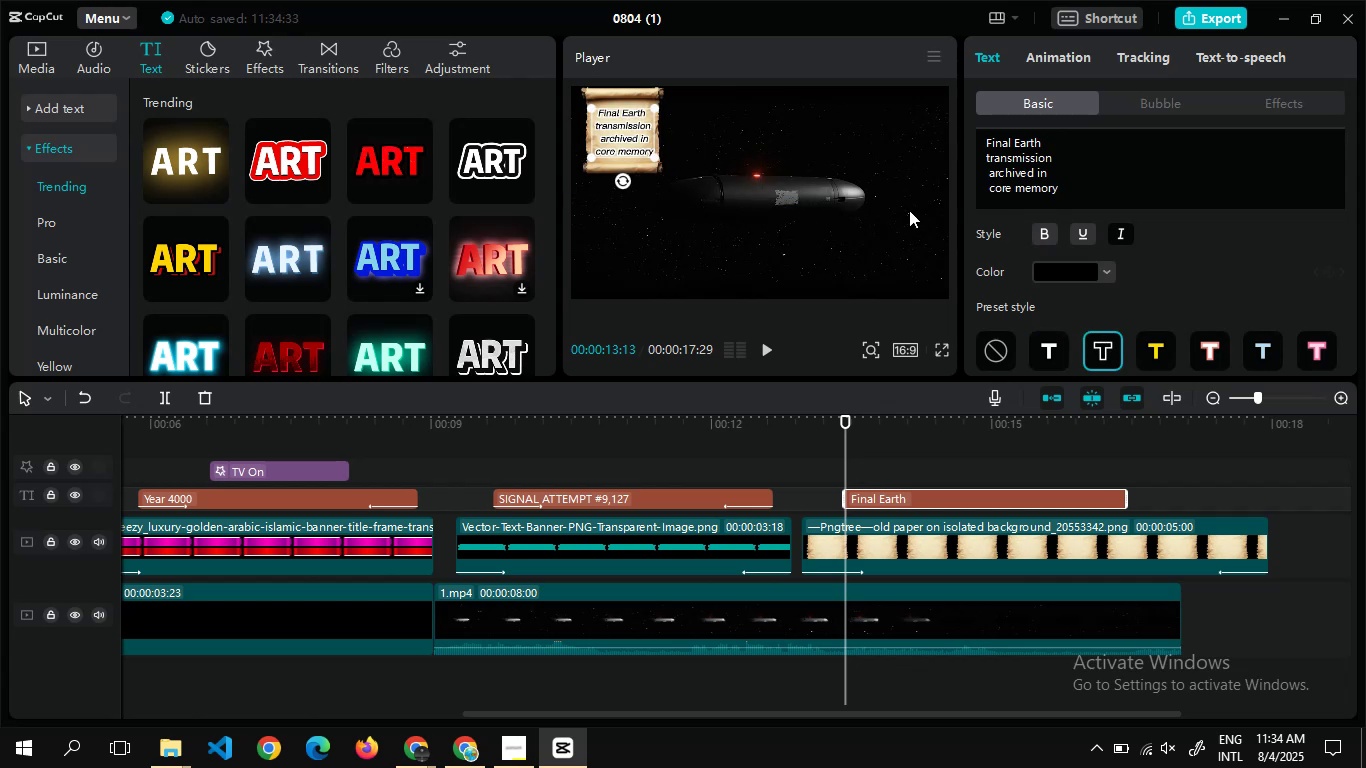 
left_click([909, 210])
 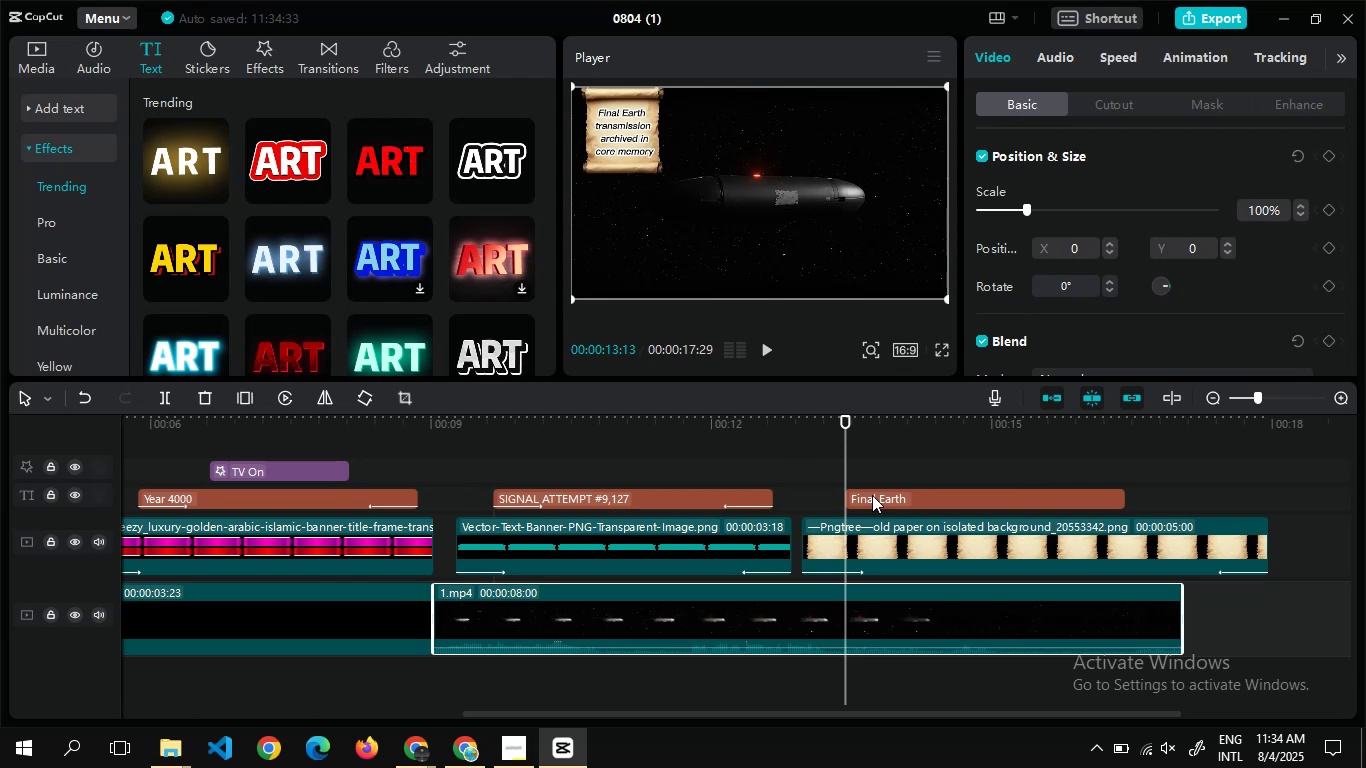 
wait(5.08)
 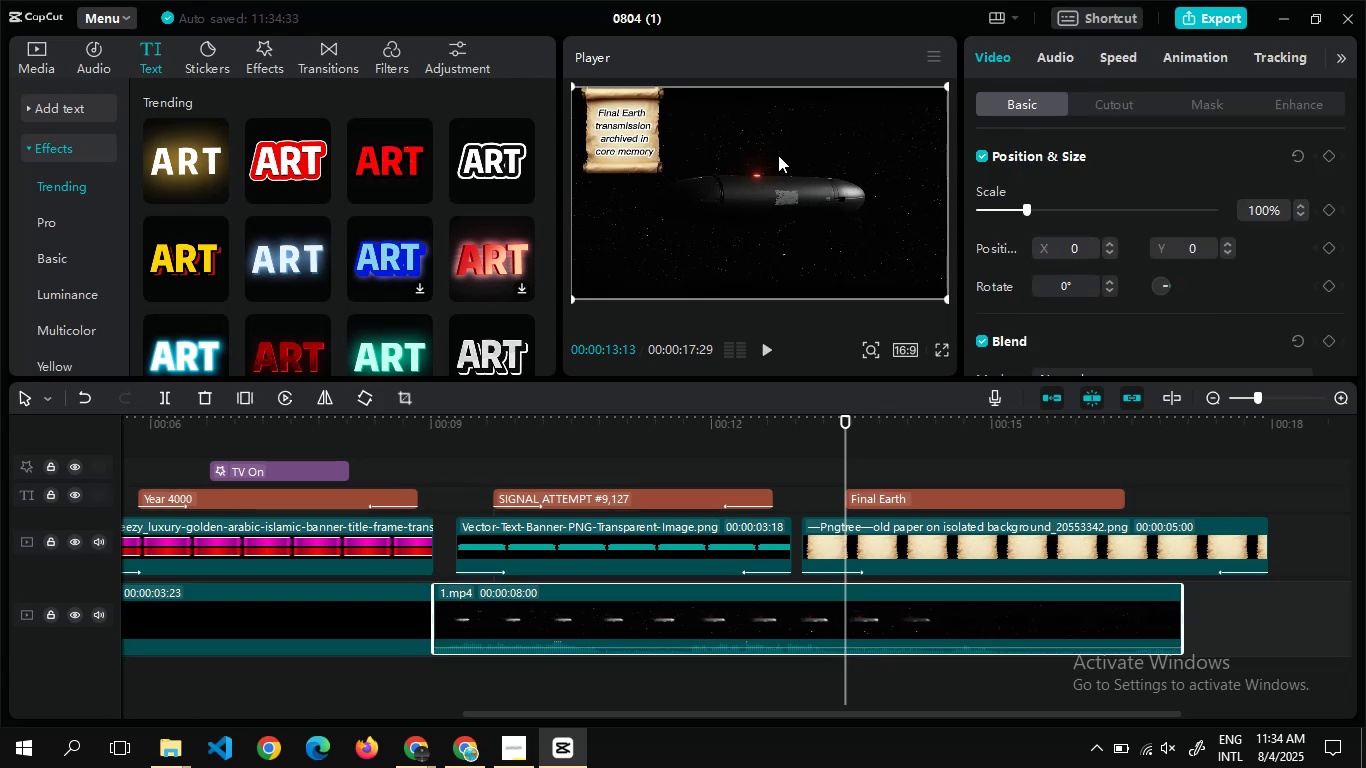 
left_click([1001, 501])
 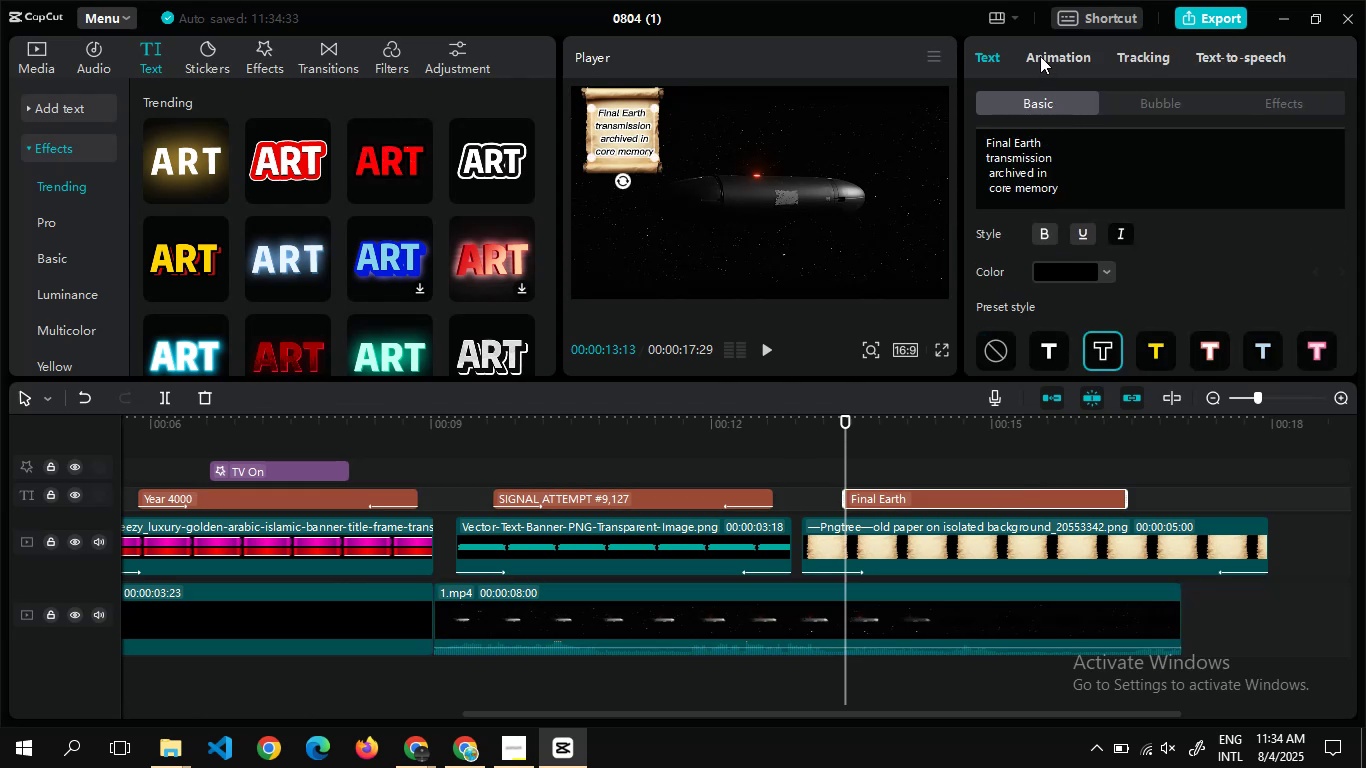 
left_click([1039, 53])
 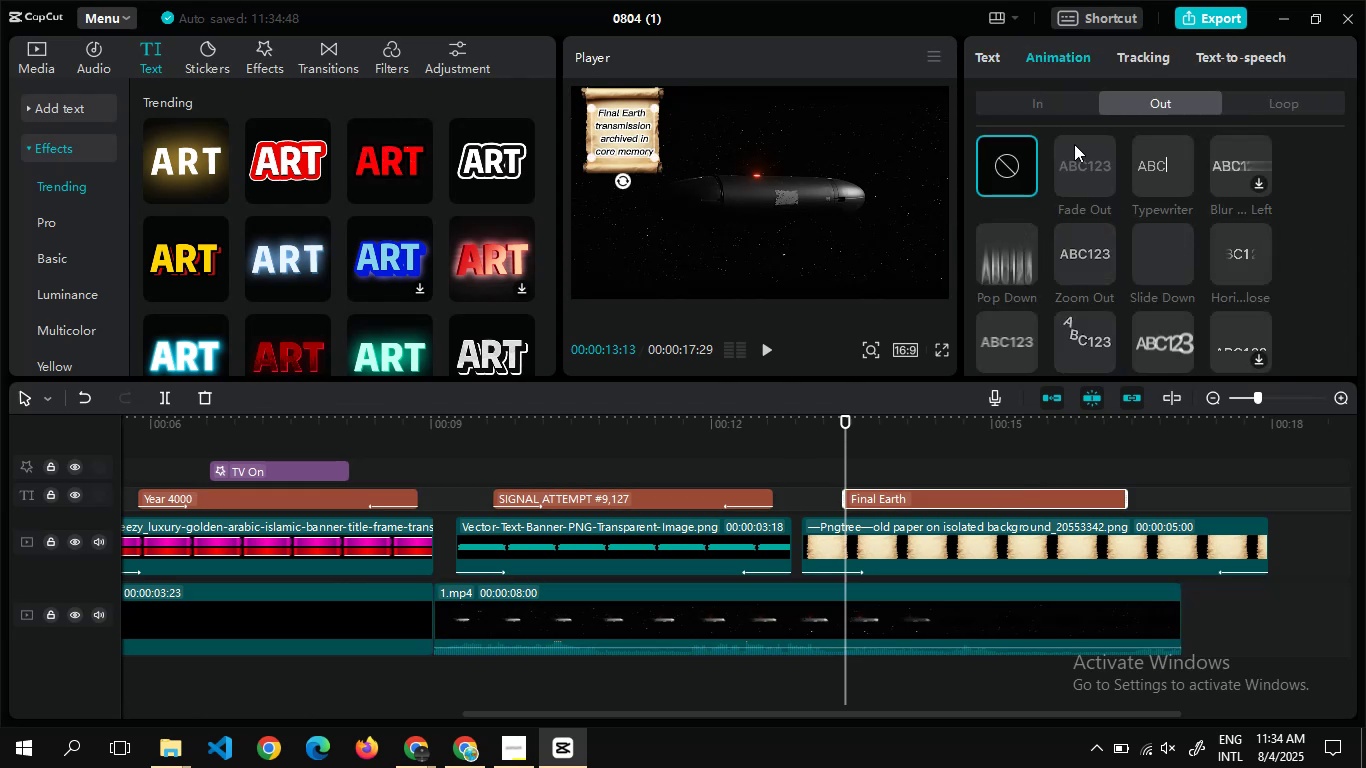 
wait(6.06)
 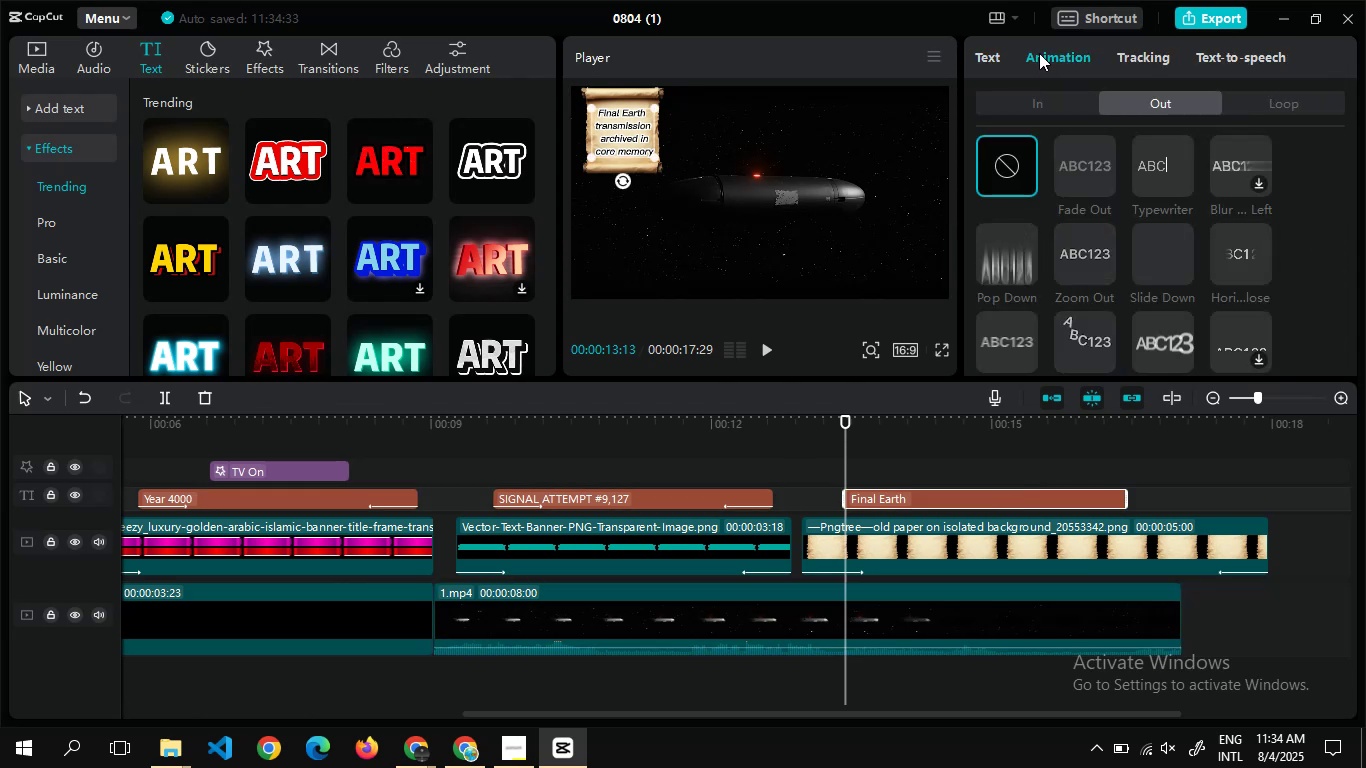 
left_click([1128, 239])
 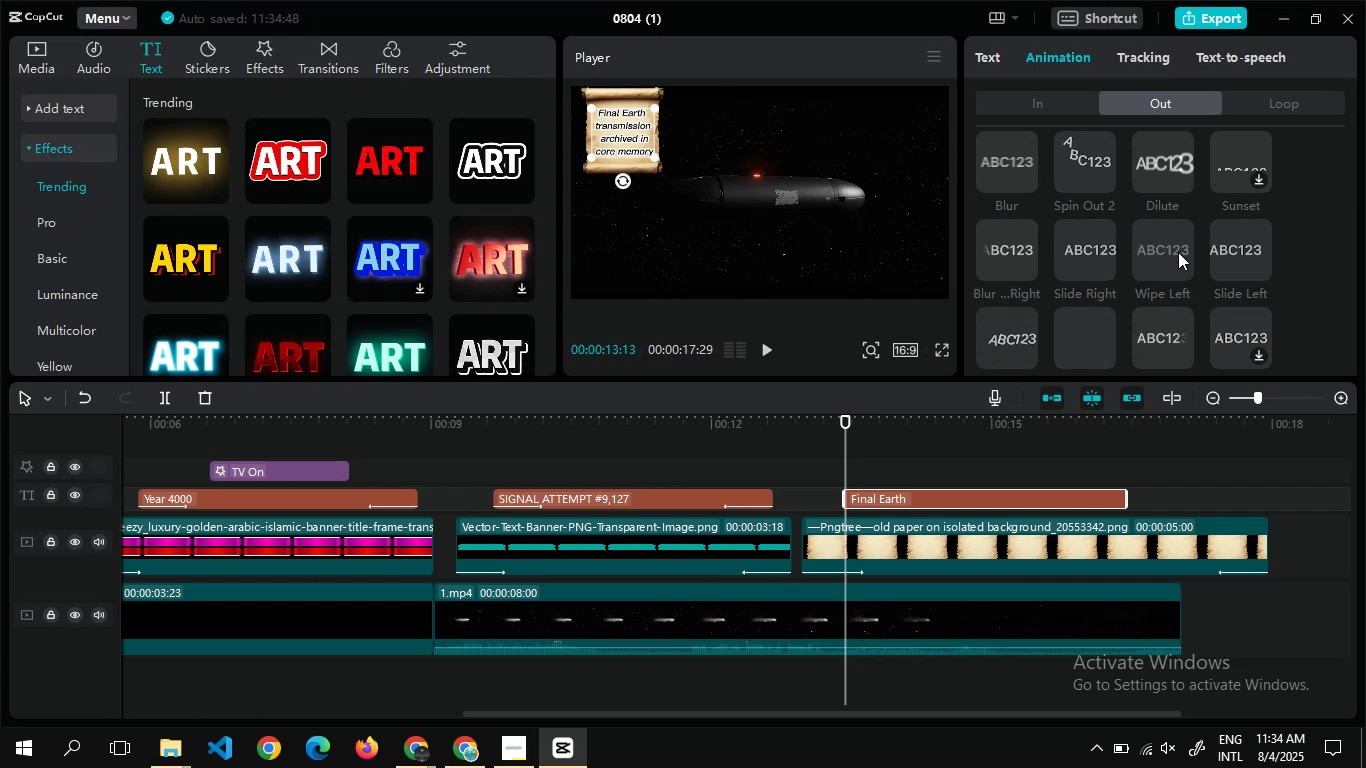 
left_click([1178, 252])
 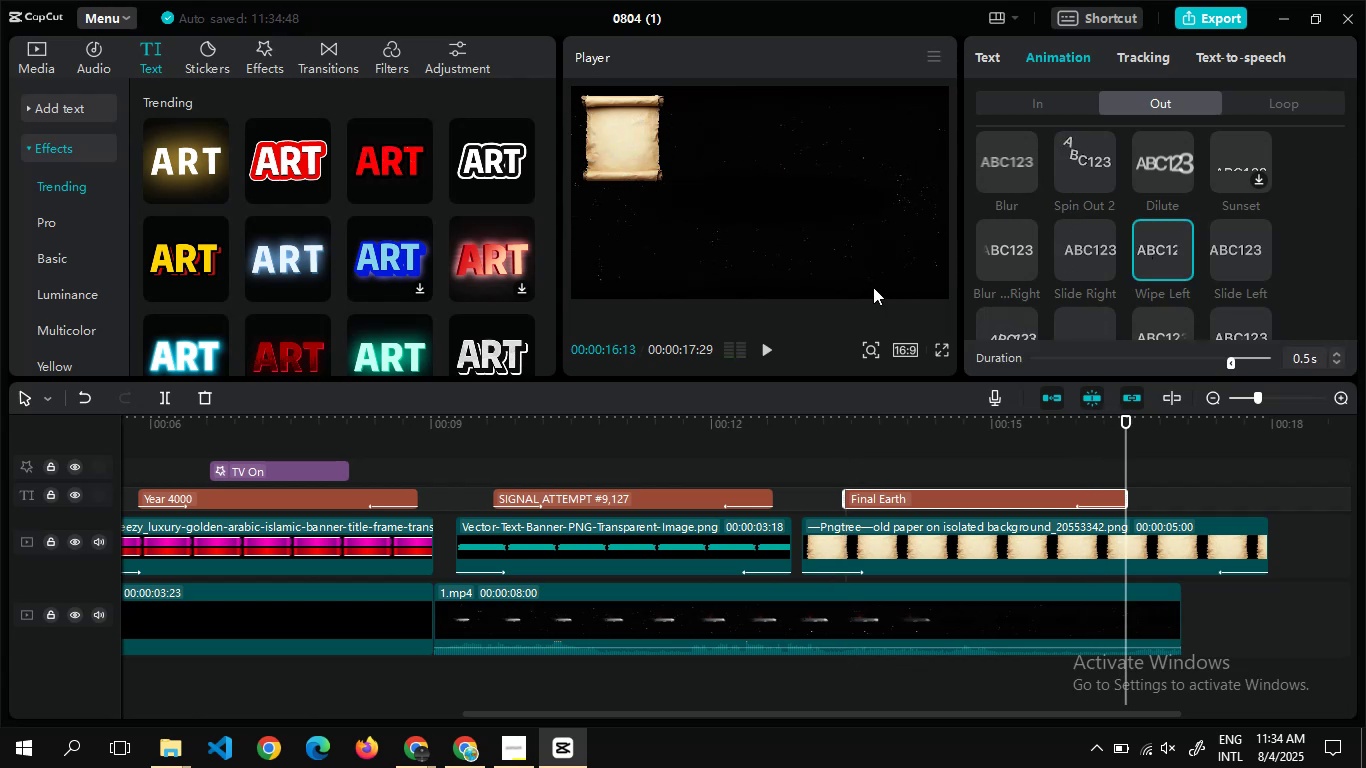 
double_click([954, 443])
 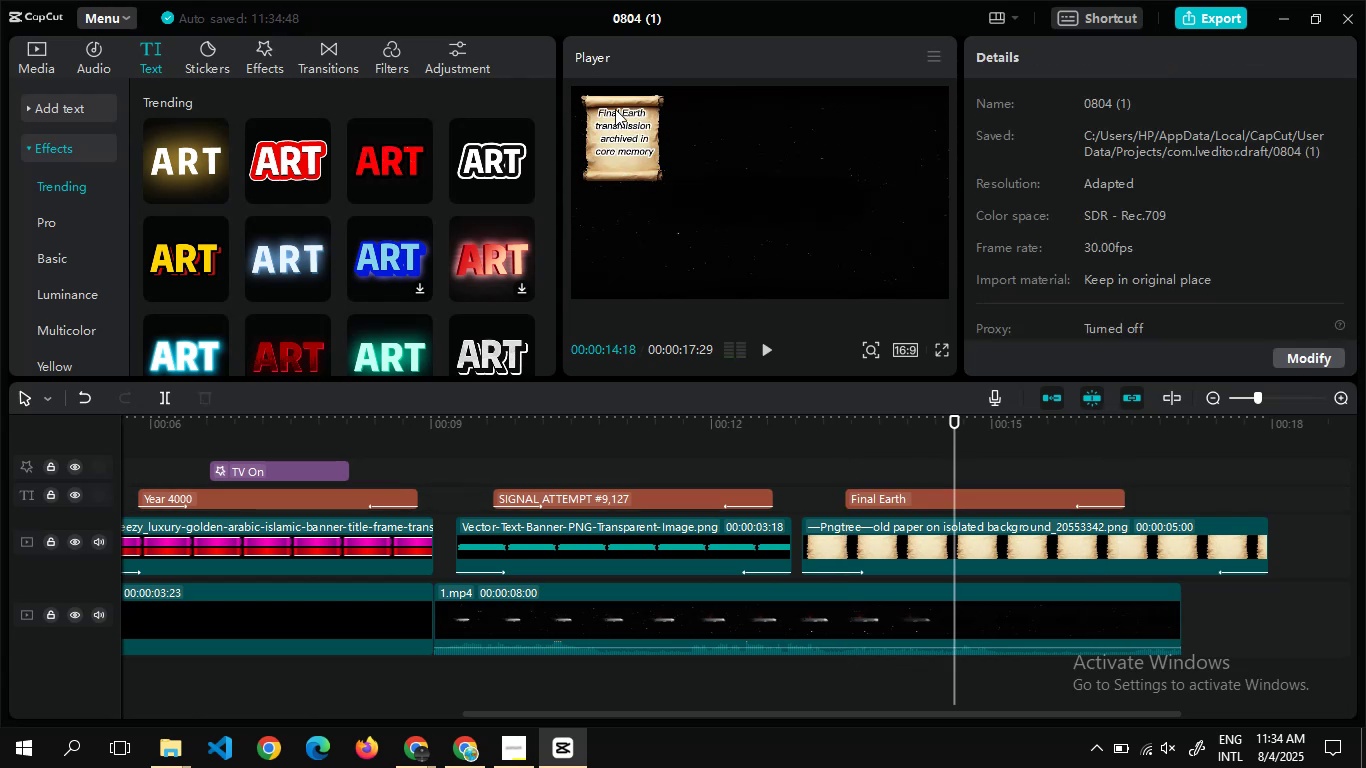 
left_click([615, 109])
 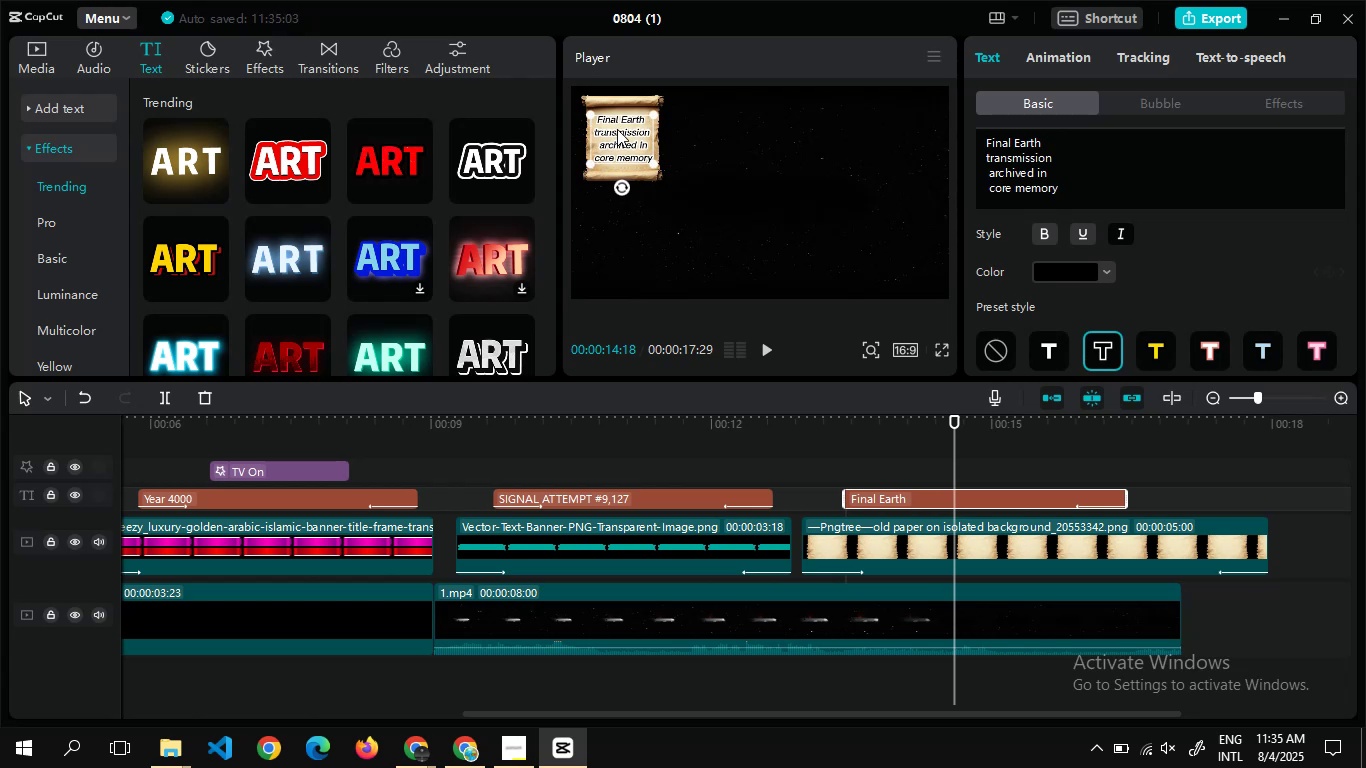 
wait(11.29)
 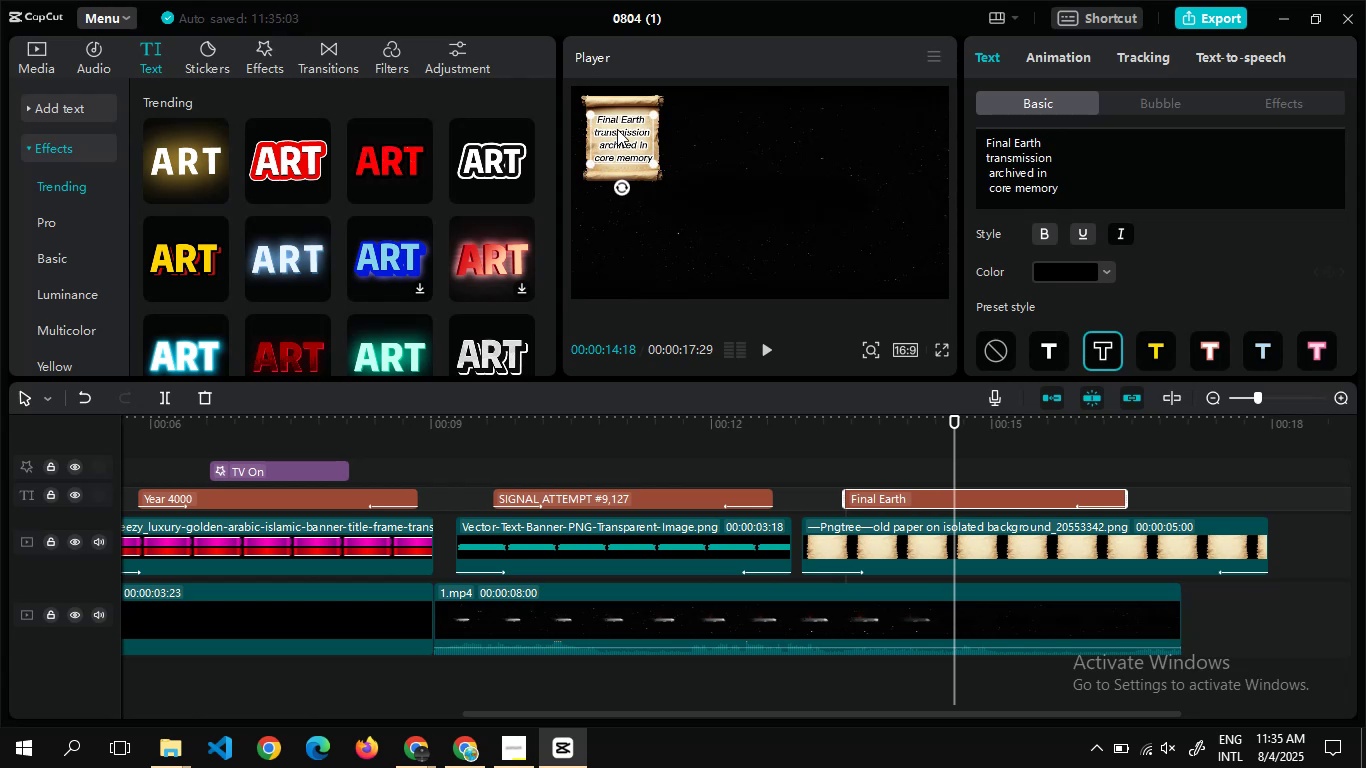 
left_click([974, 491])
 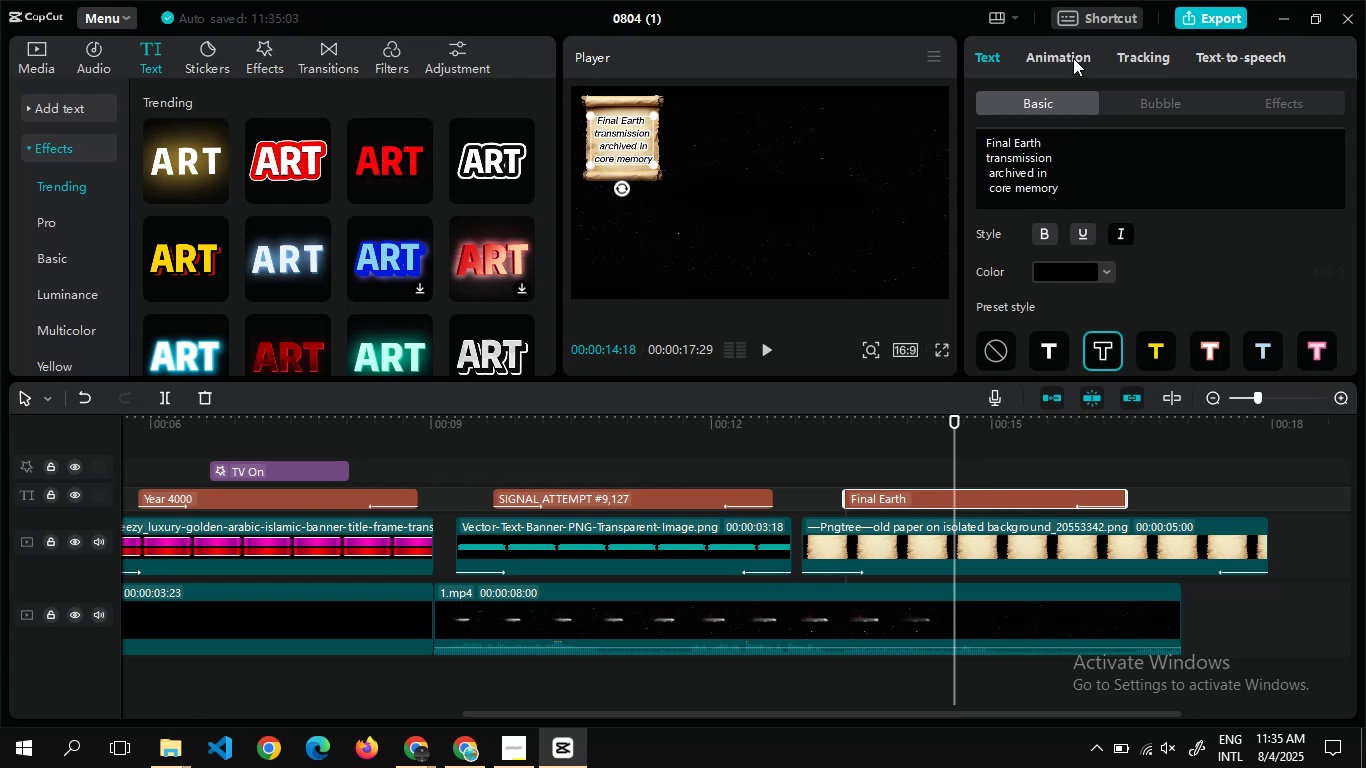 
left_click([1073, 58])
 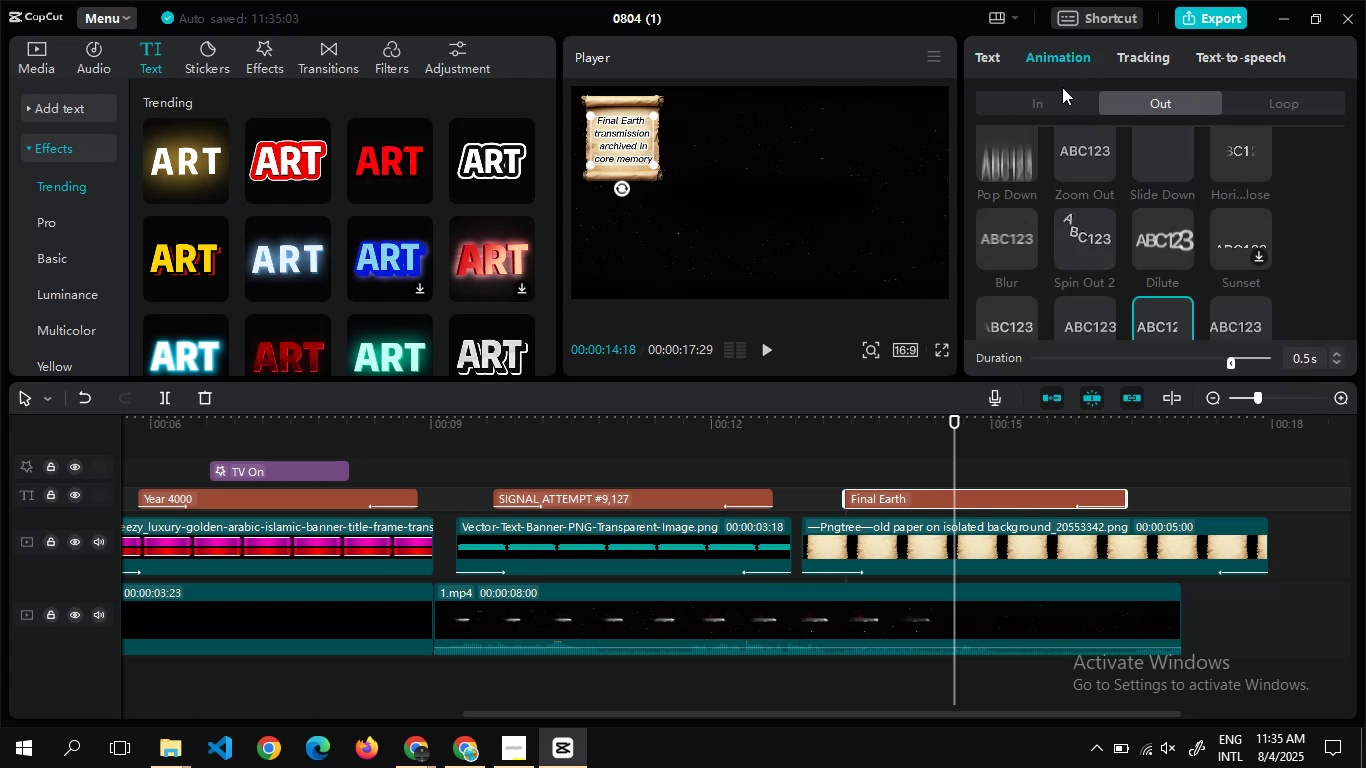 
left_click([1062, 95])
 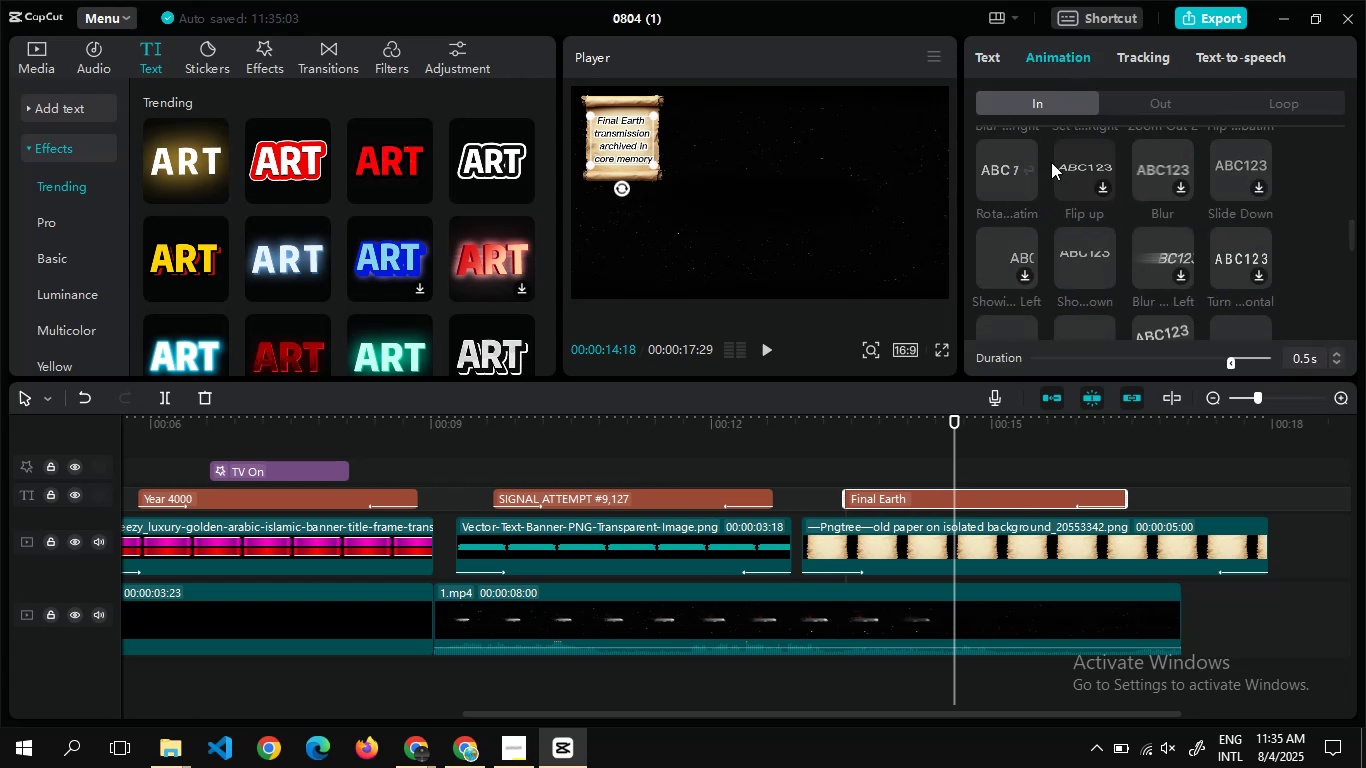 
left_click([997, 182])
 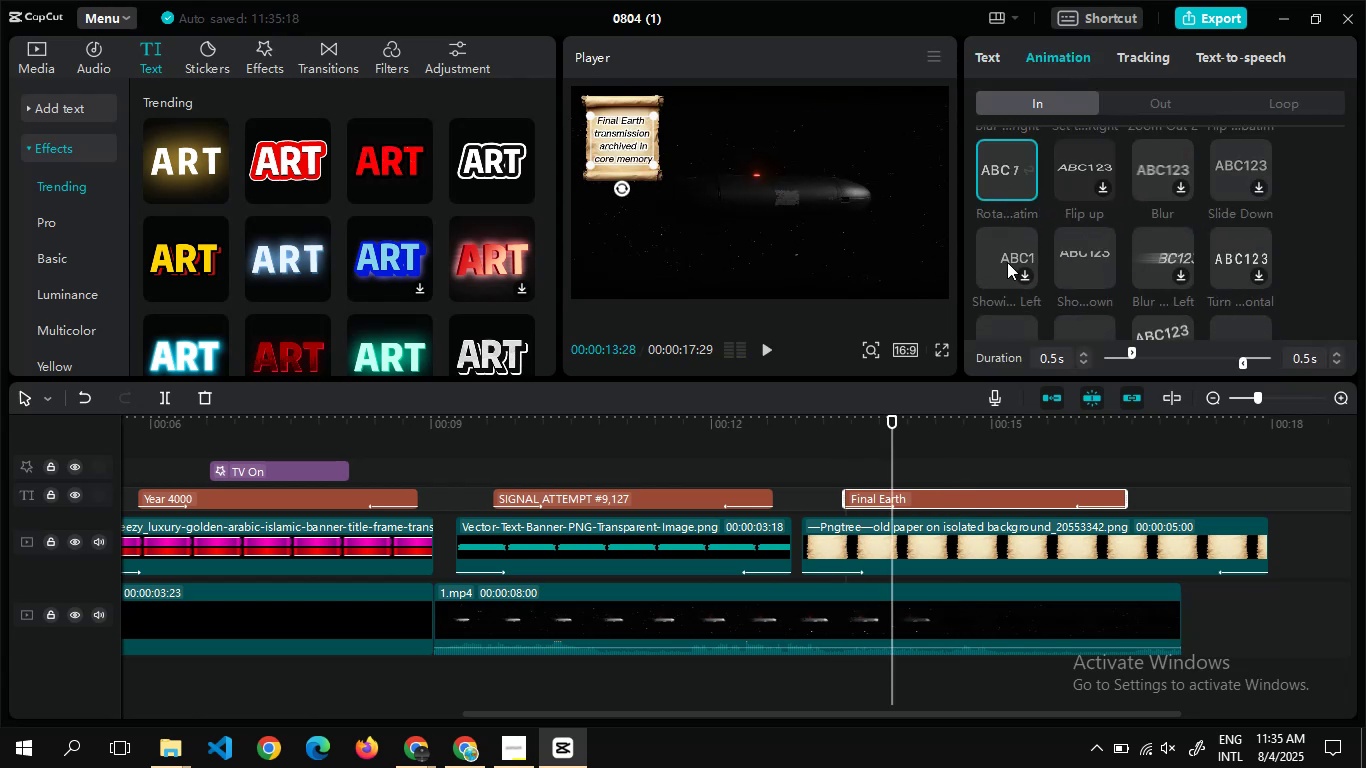 
left_click([1096, 247])
 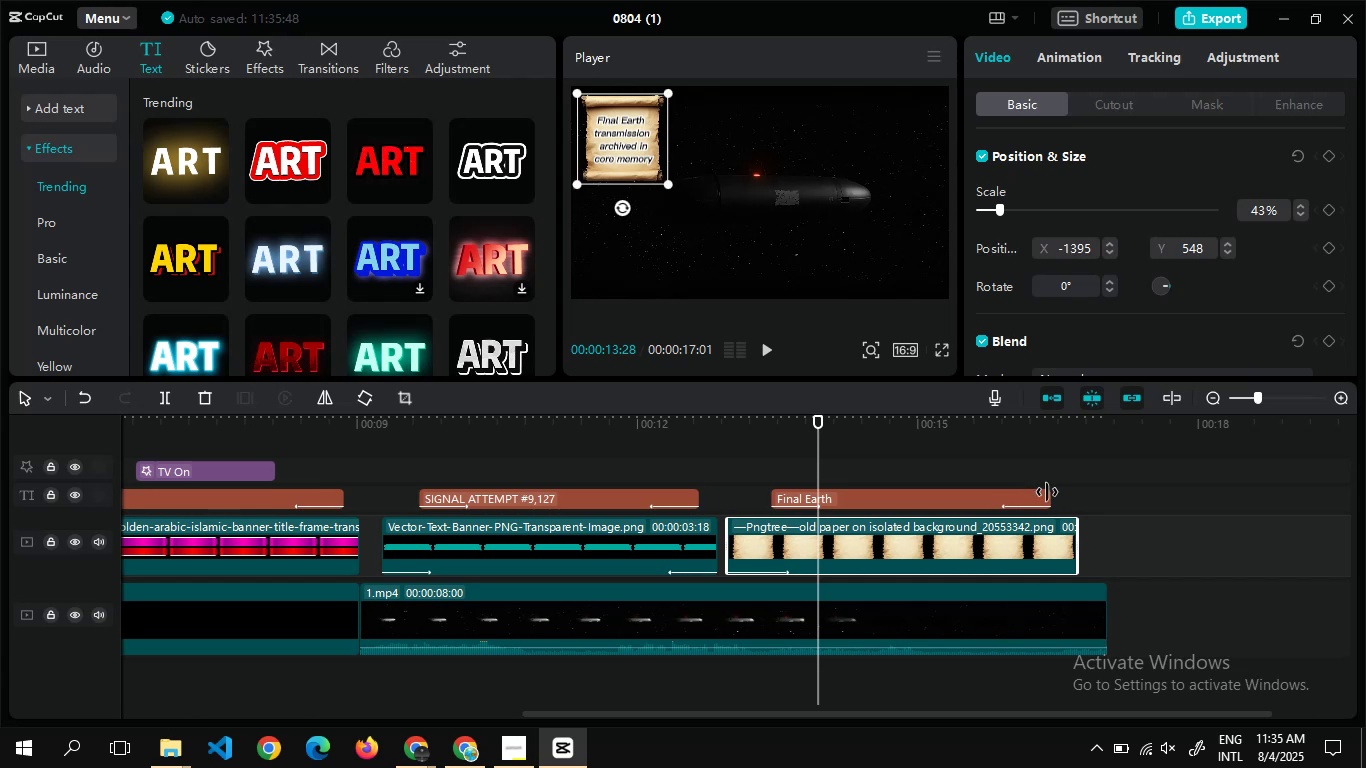 
wait(44.25)
 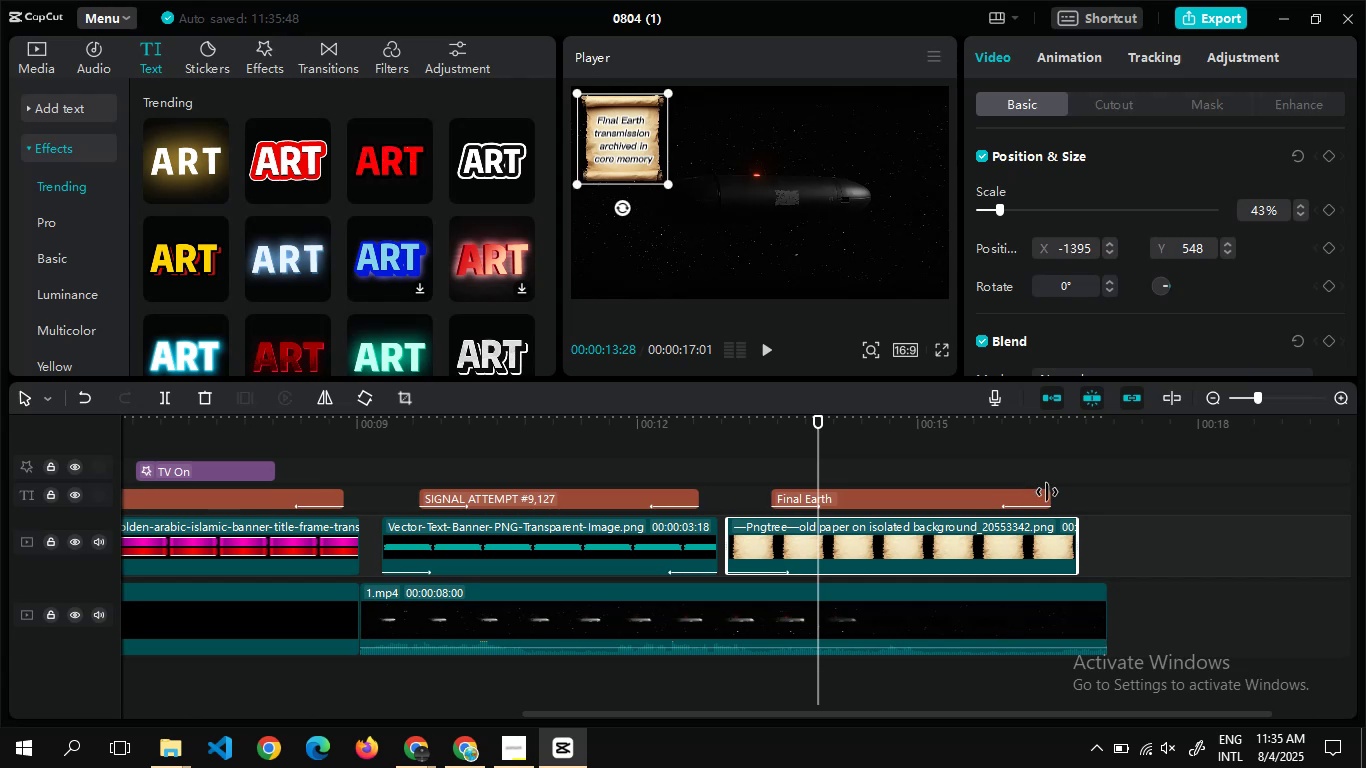 
left_click([947, 500])
 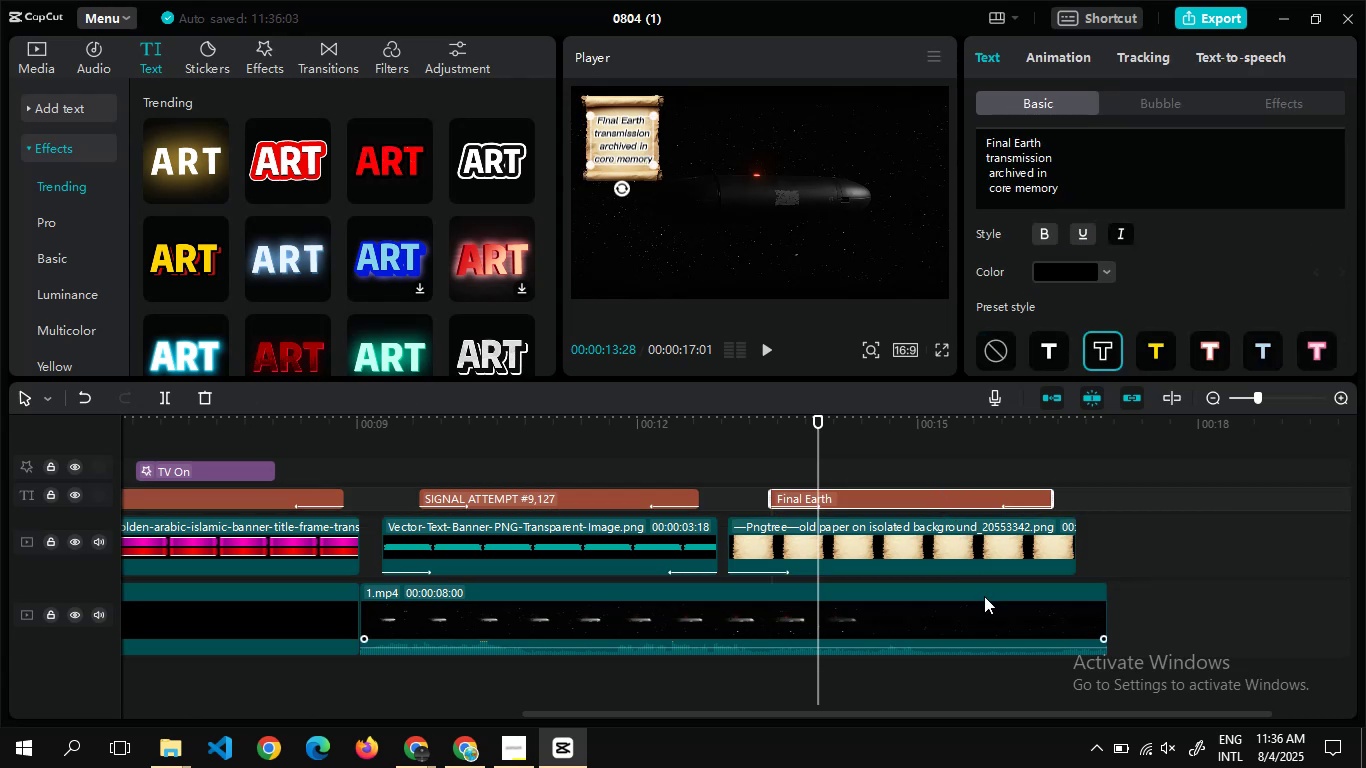 
left_click([984, 596])
 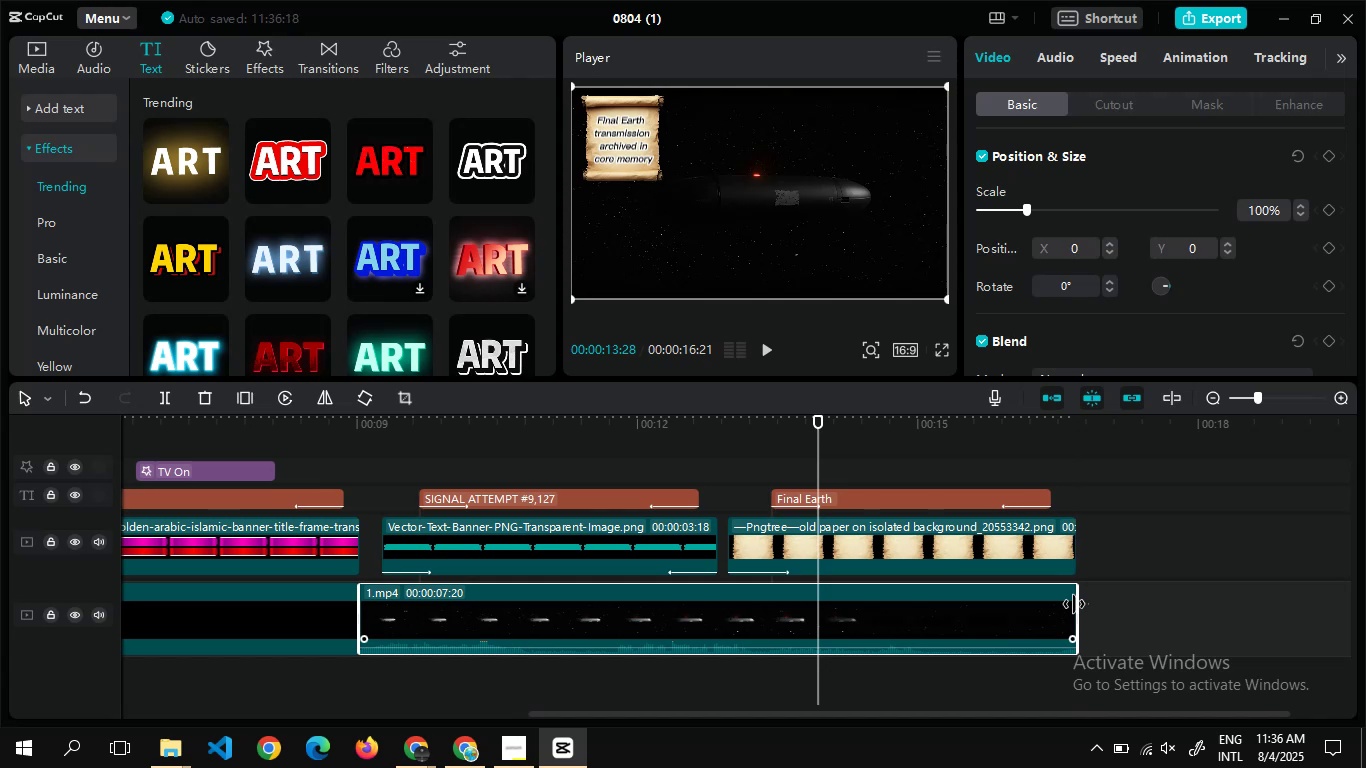 
wait(20.39)
 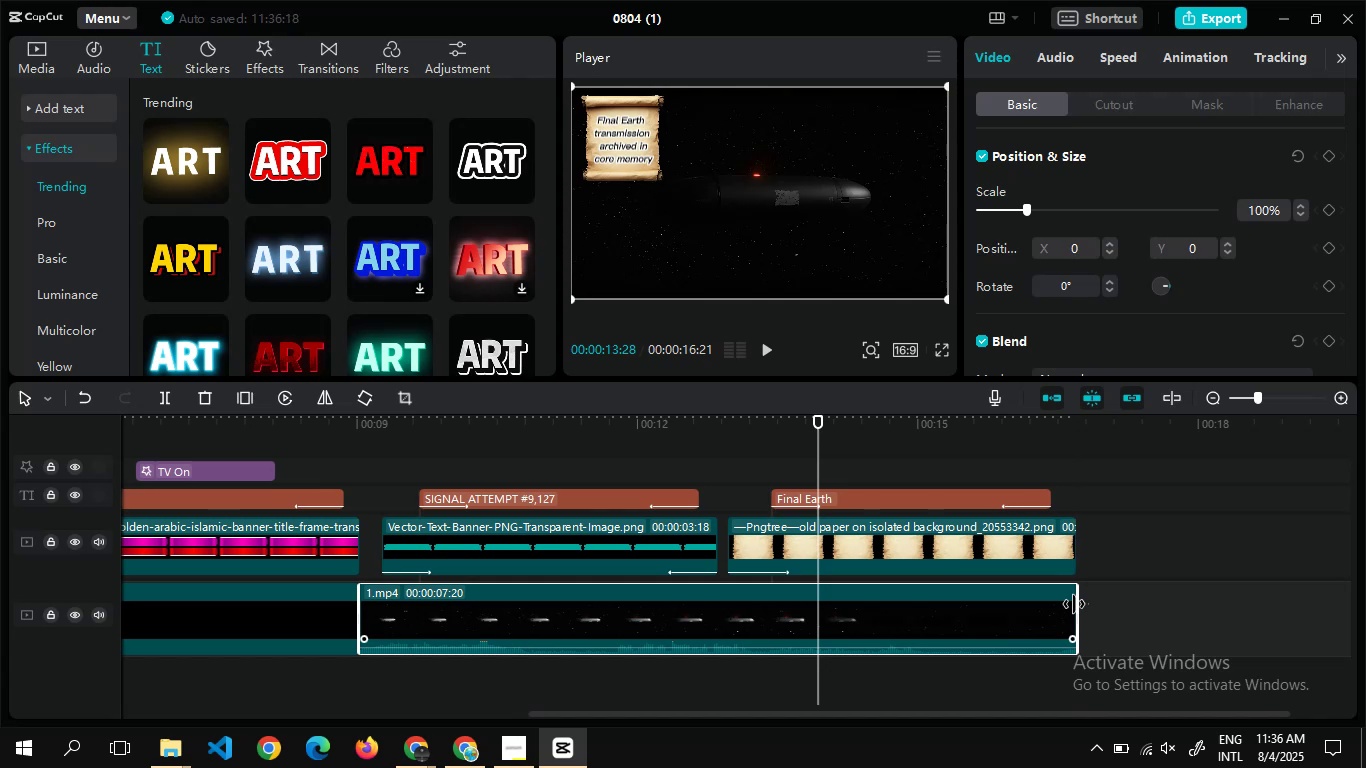 
double_click([1085, 556])
 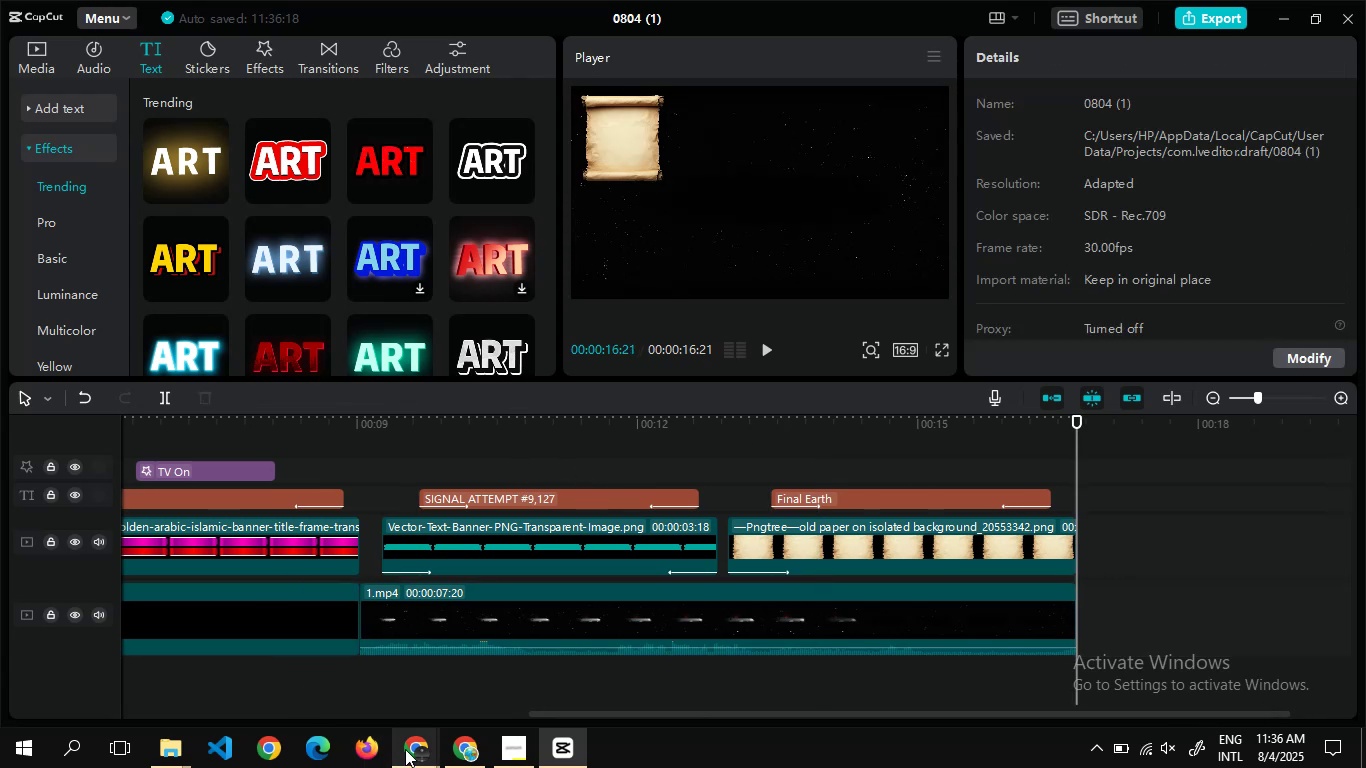 
left_click([334, 675])
 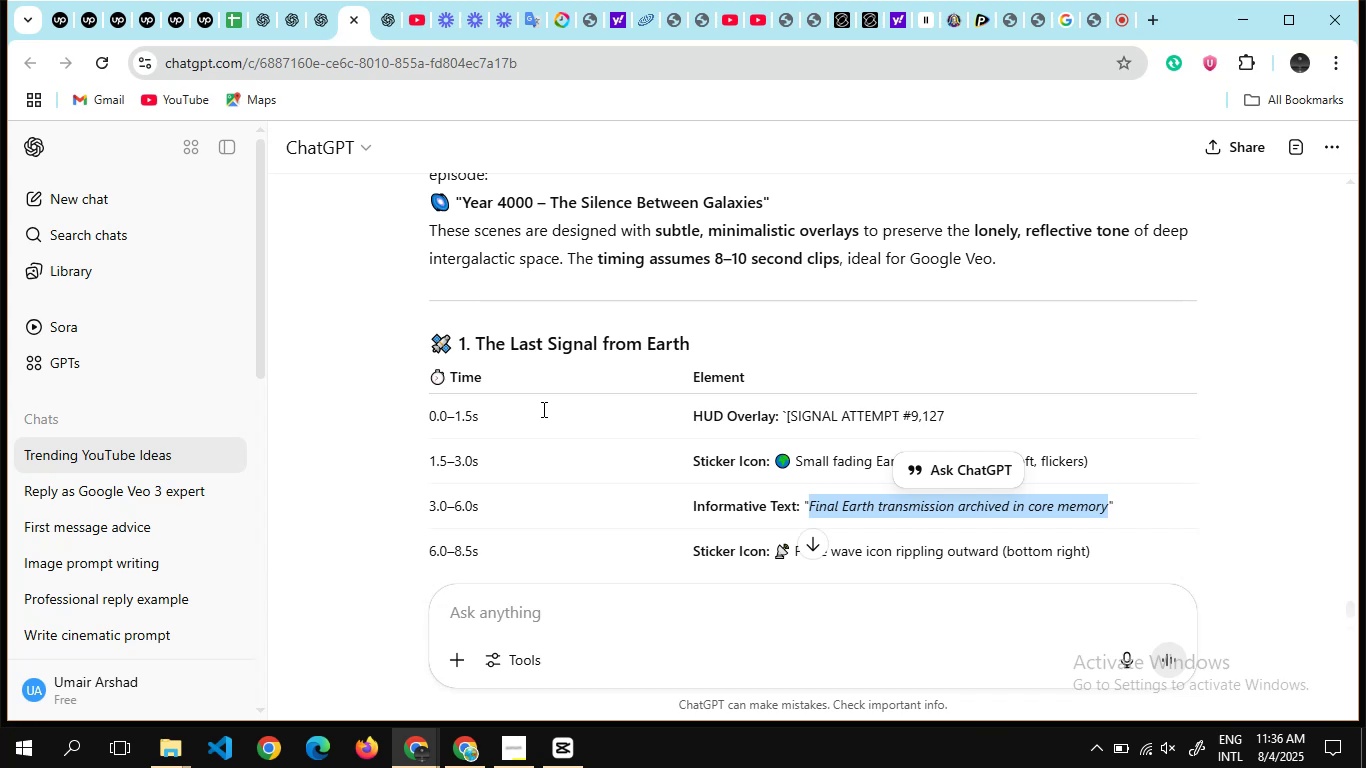 
scroll: coordinate [542, 409], scroll_direction: down, amount: 1.0
 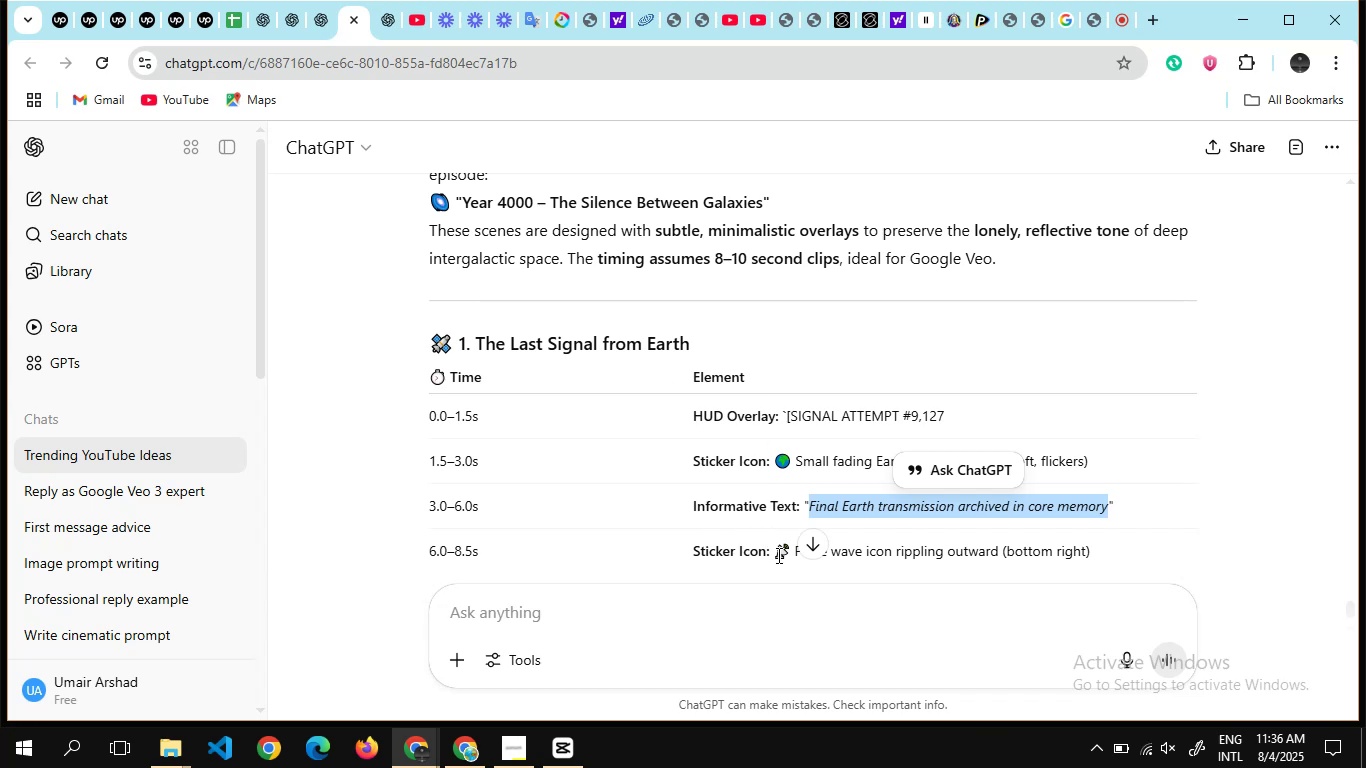 
left_click([783, 559])
 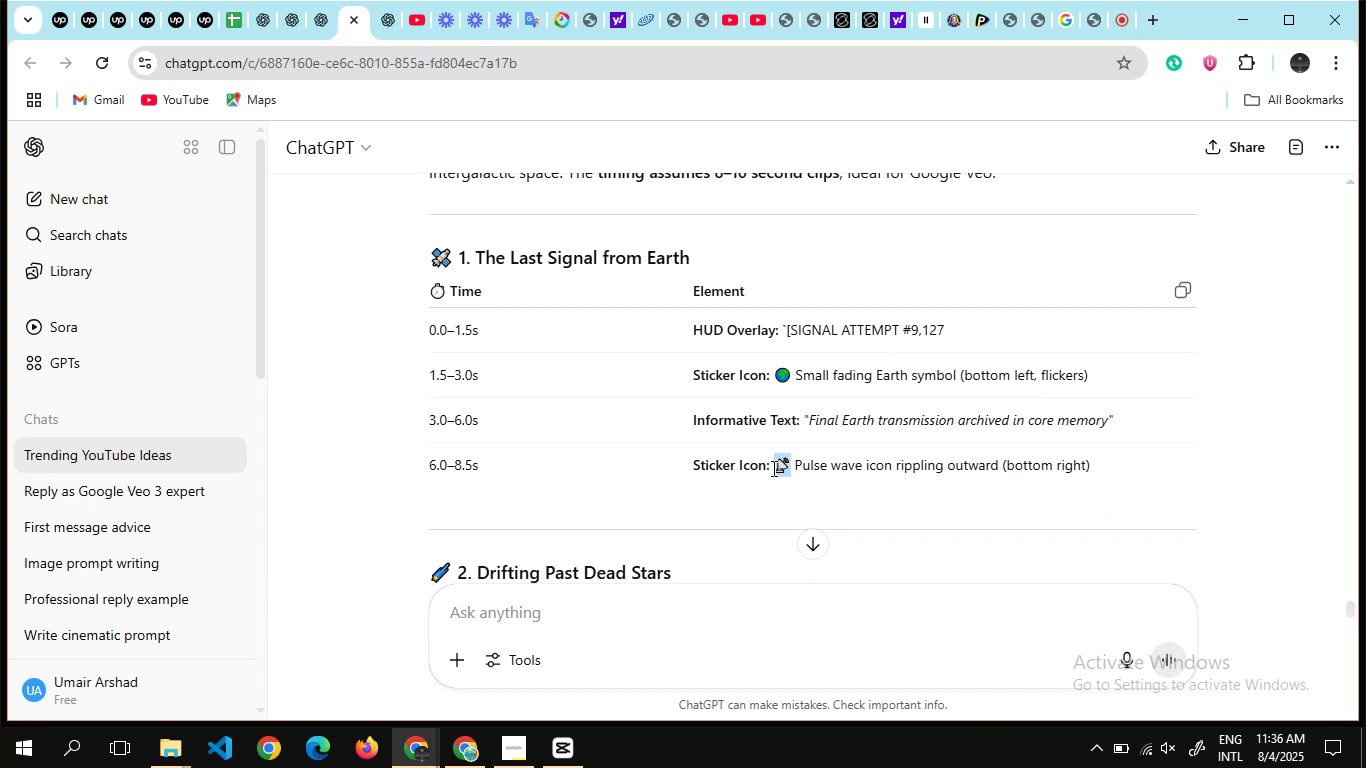 
wait(7.25)
 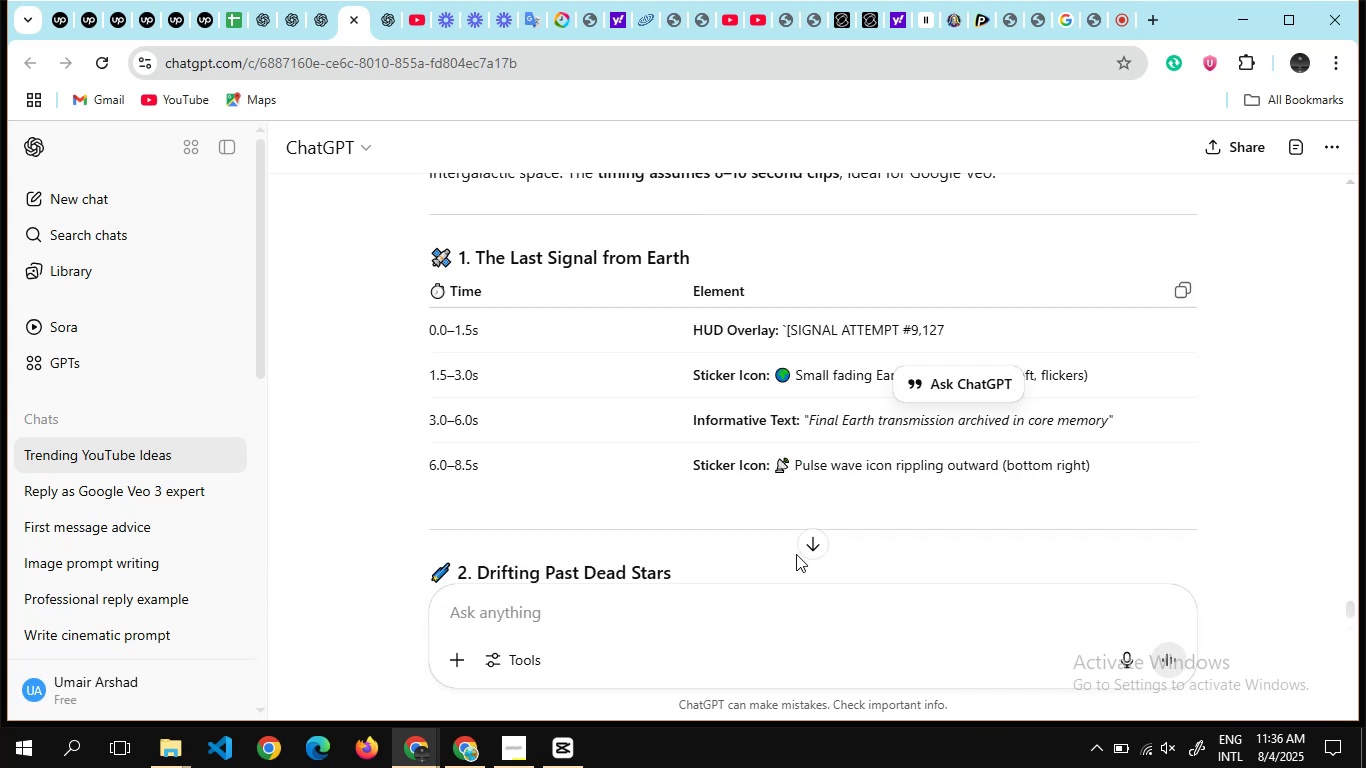 
hold_key(key=ControlLeft, duration=1.09)
 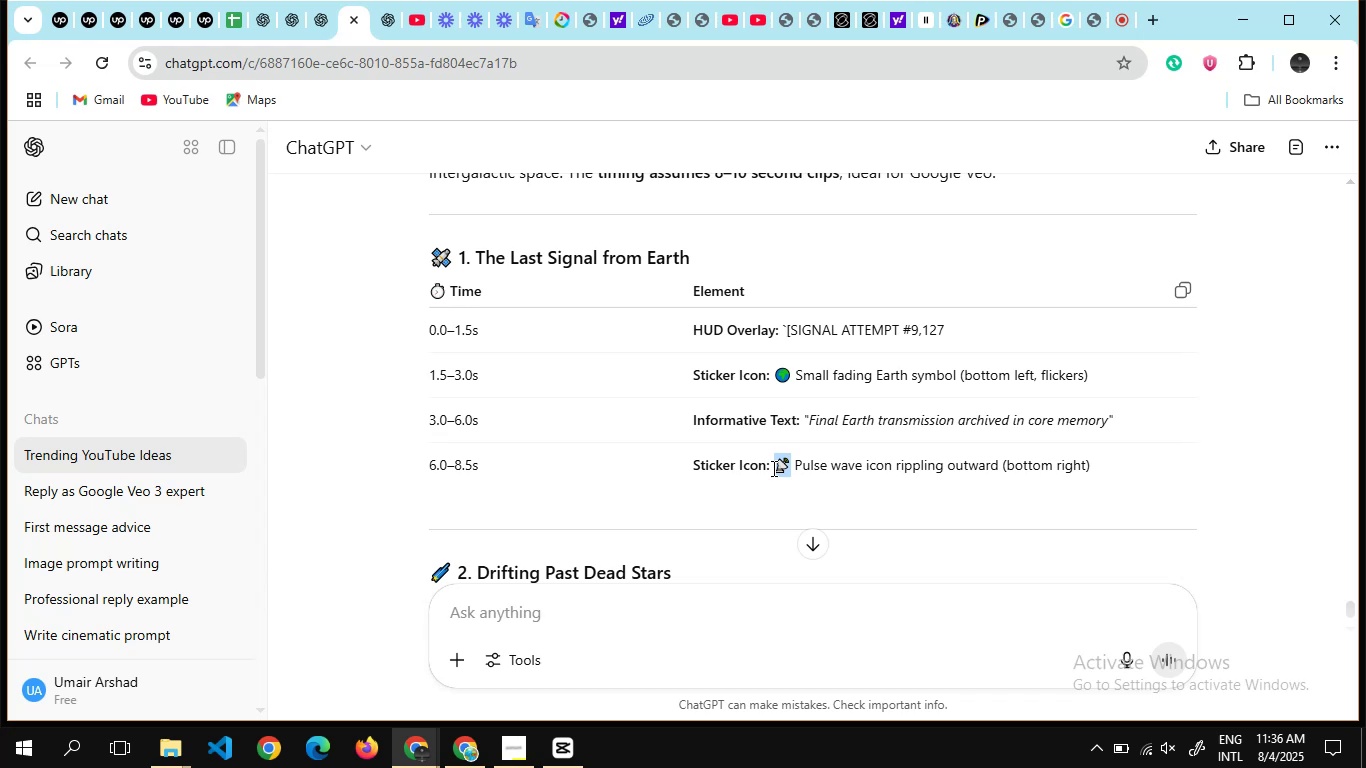 
hold_key(key=C, duration=0.53)
 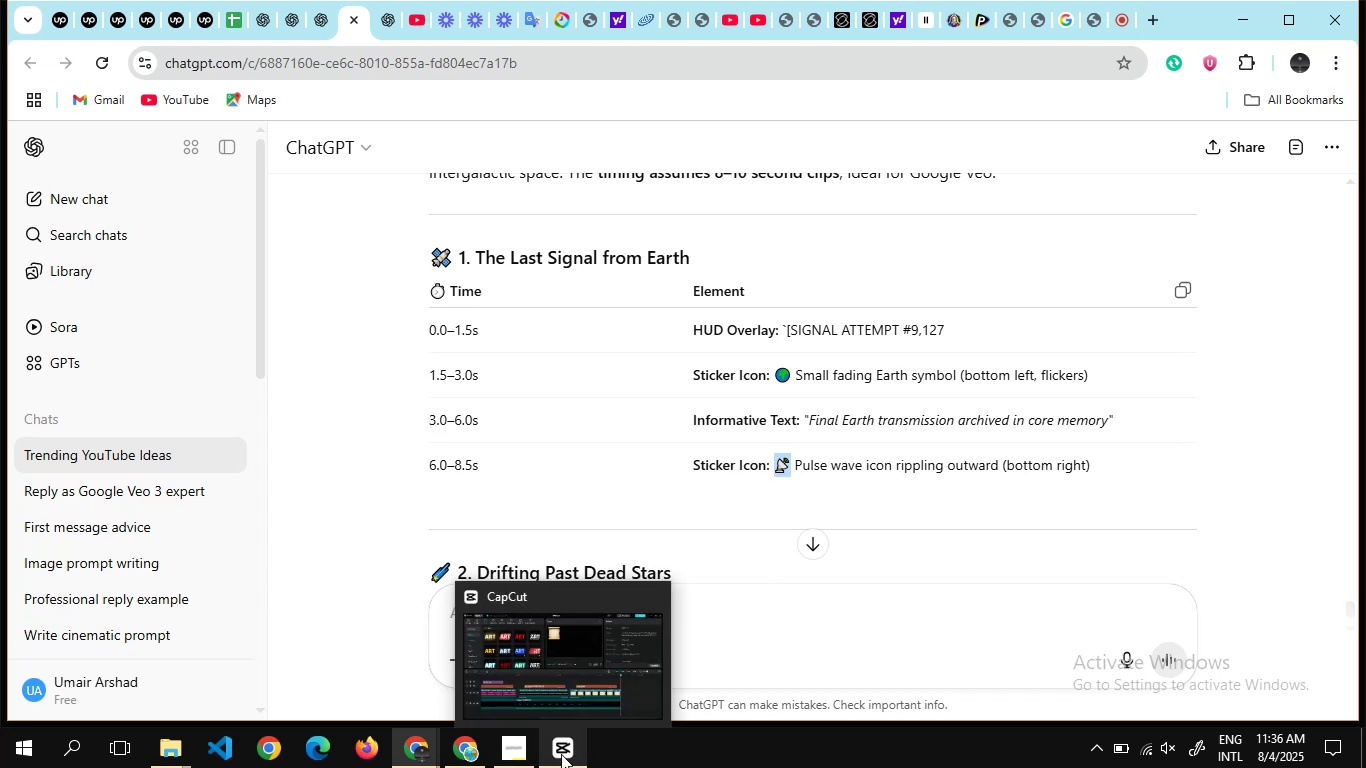 
wait(7.32)
 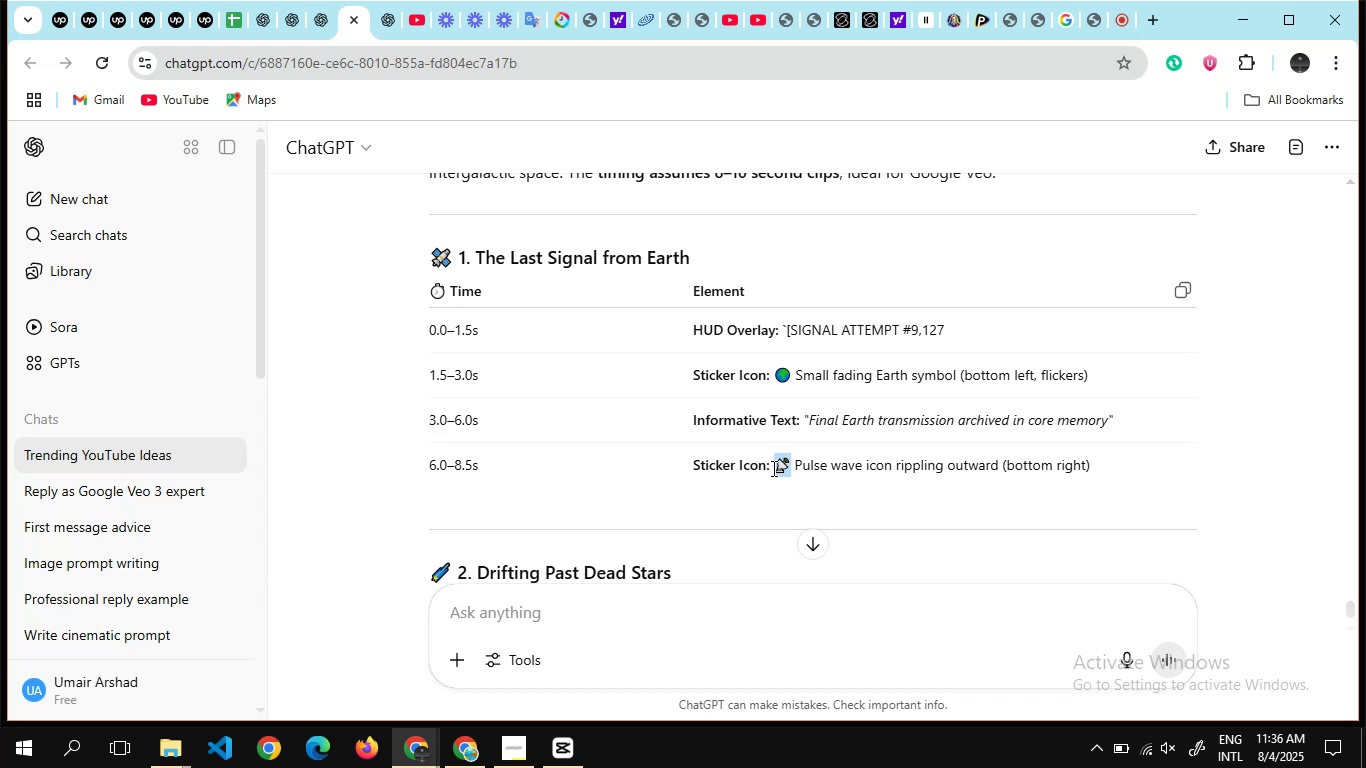 
left_click([561, 754])
 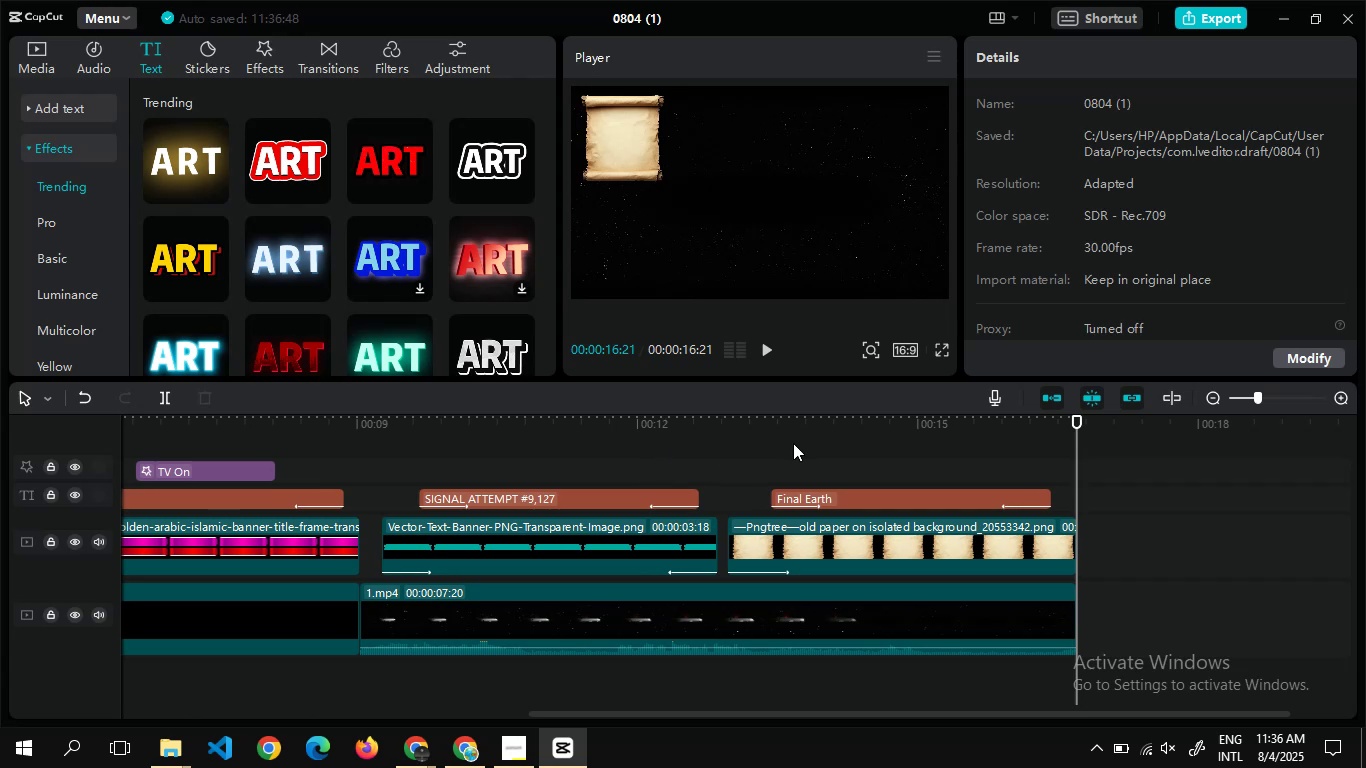 
double_click([786, 443])
 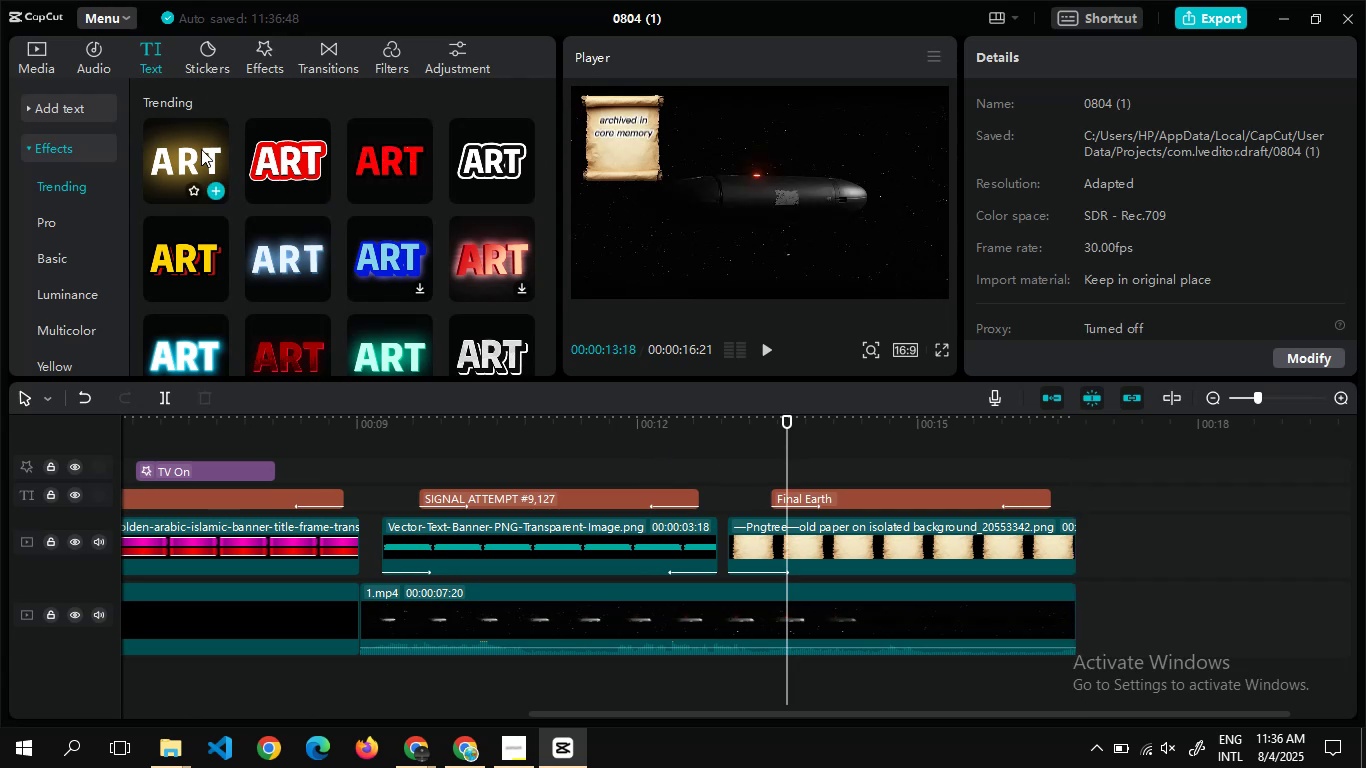 
left_click([216, 193])
 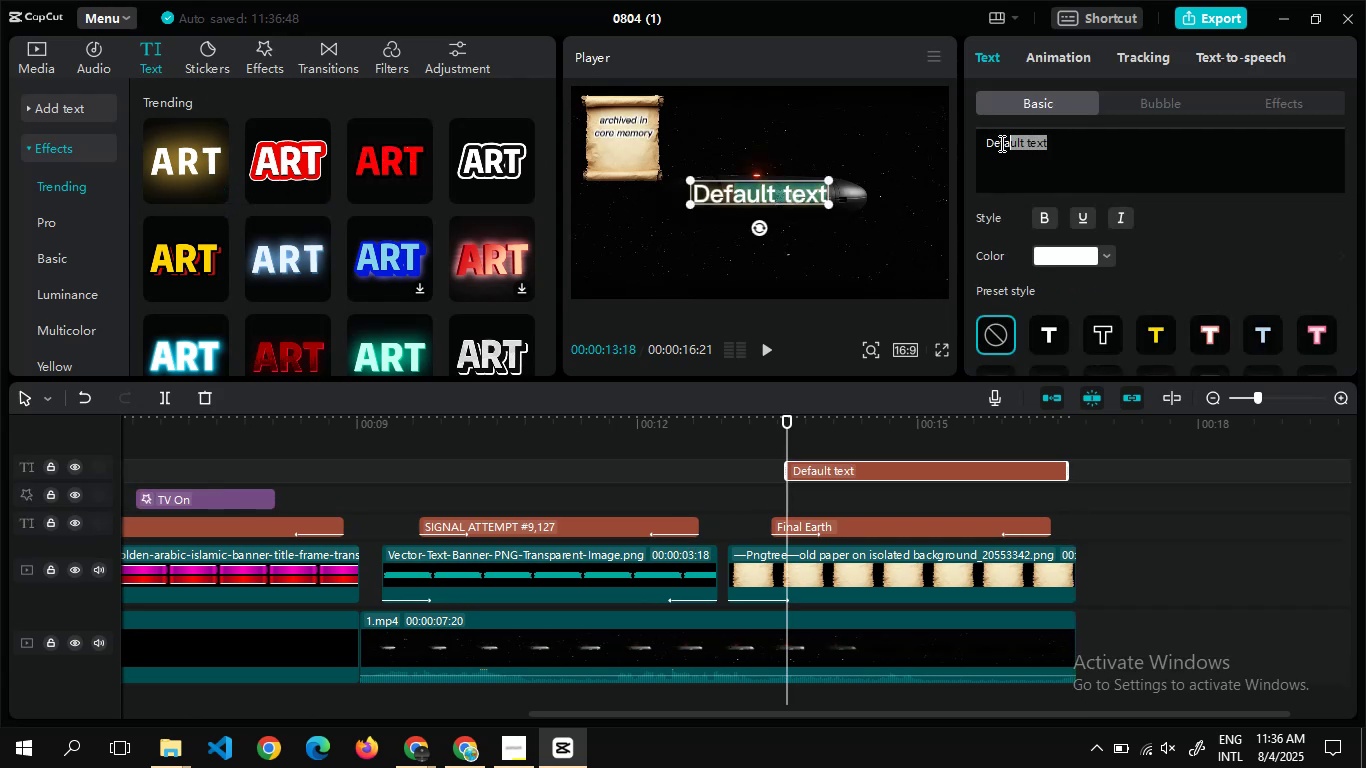 
key(Control+V)
 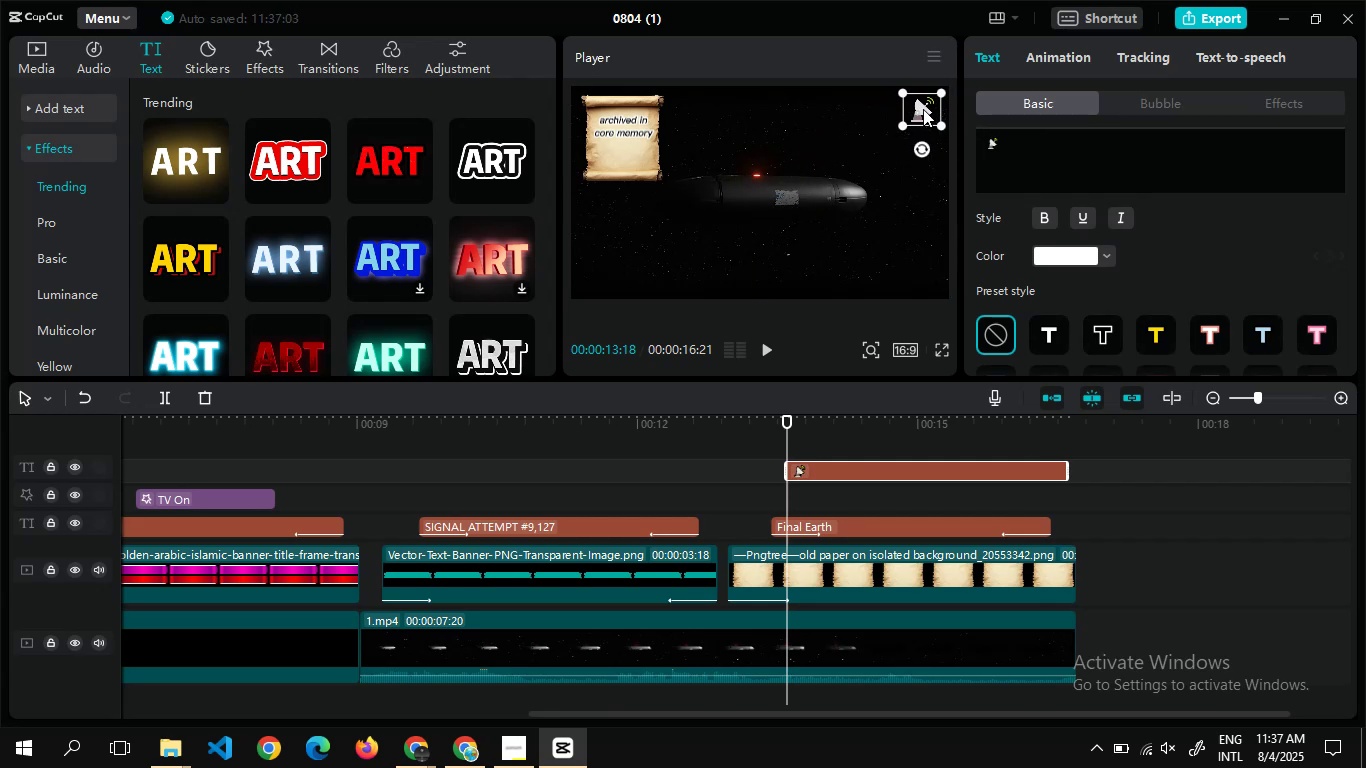 
wait(7.5)
 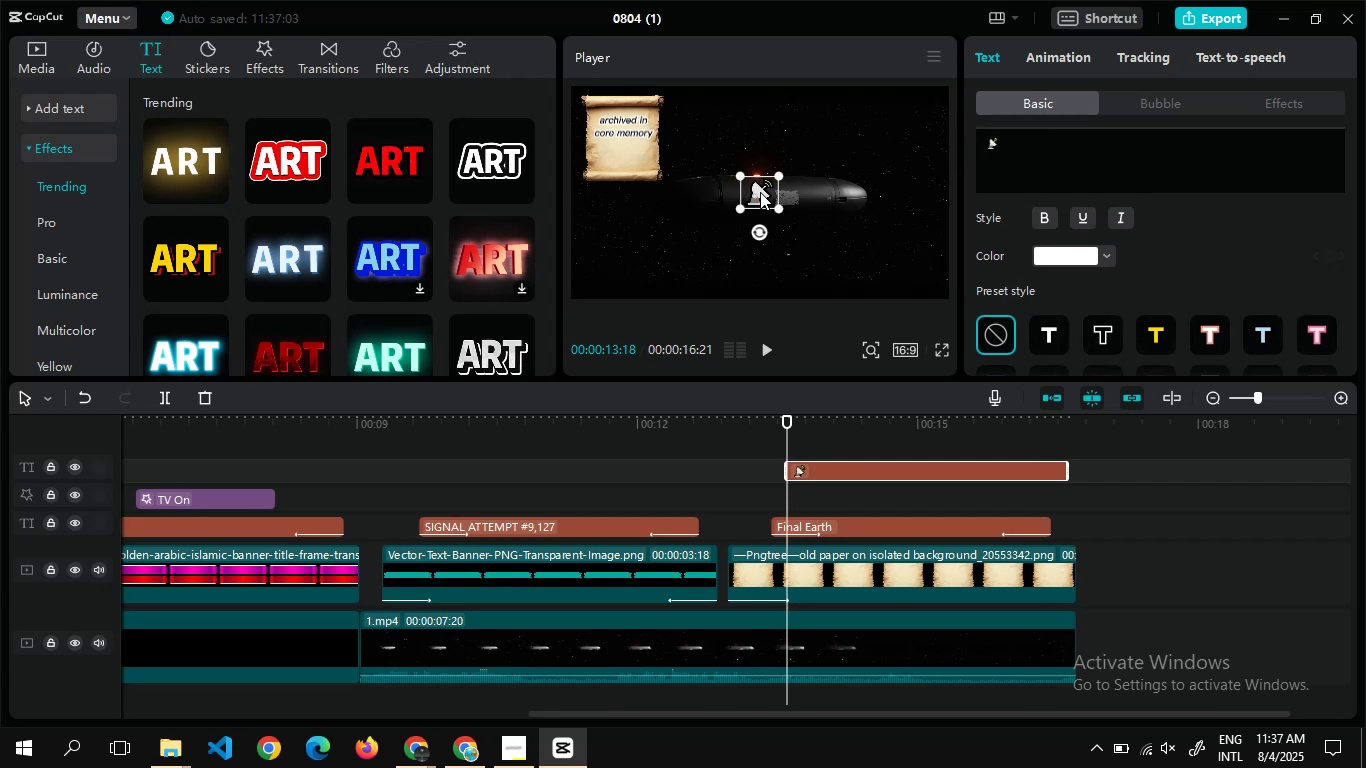 
left_click([1050, 62])
 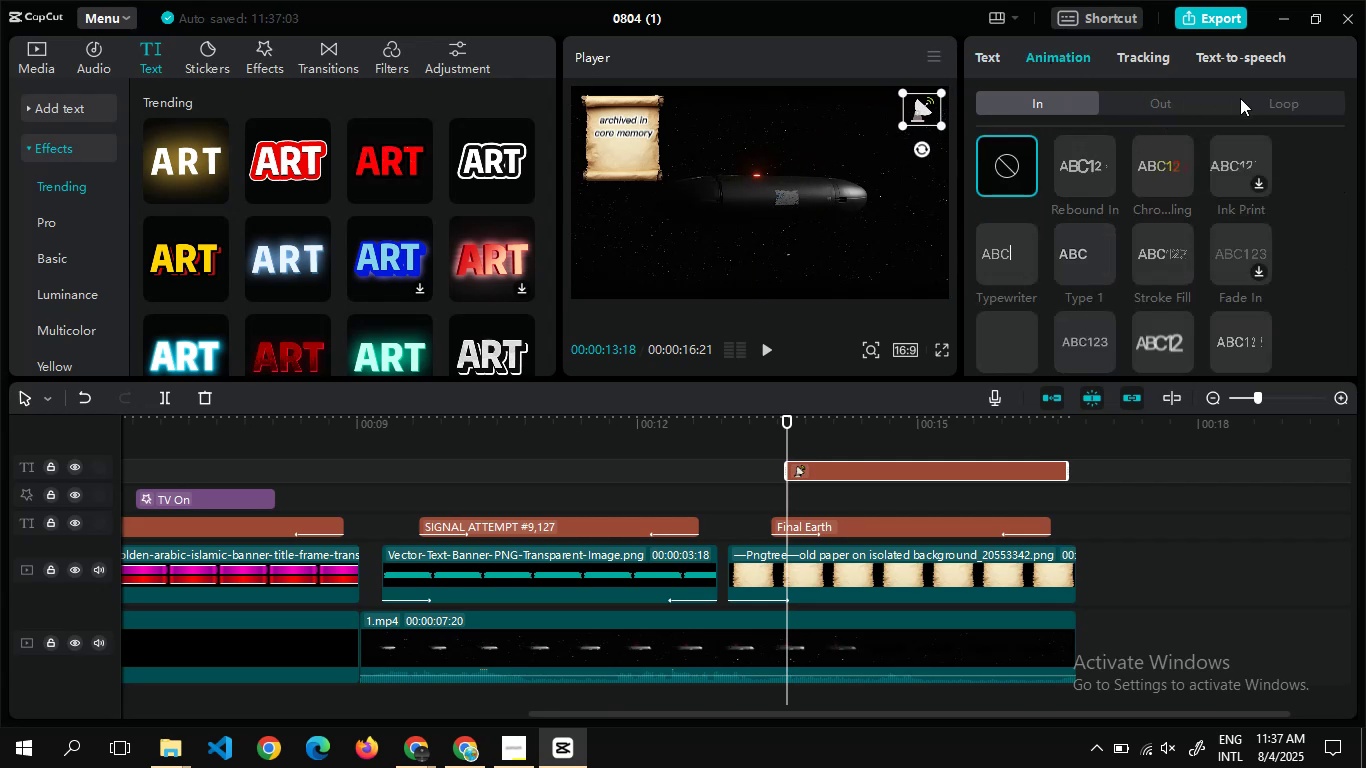 
left_click([1276, 98])
 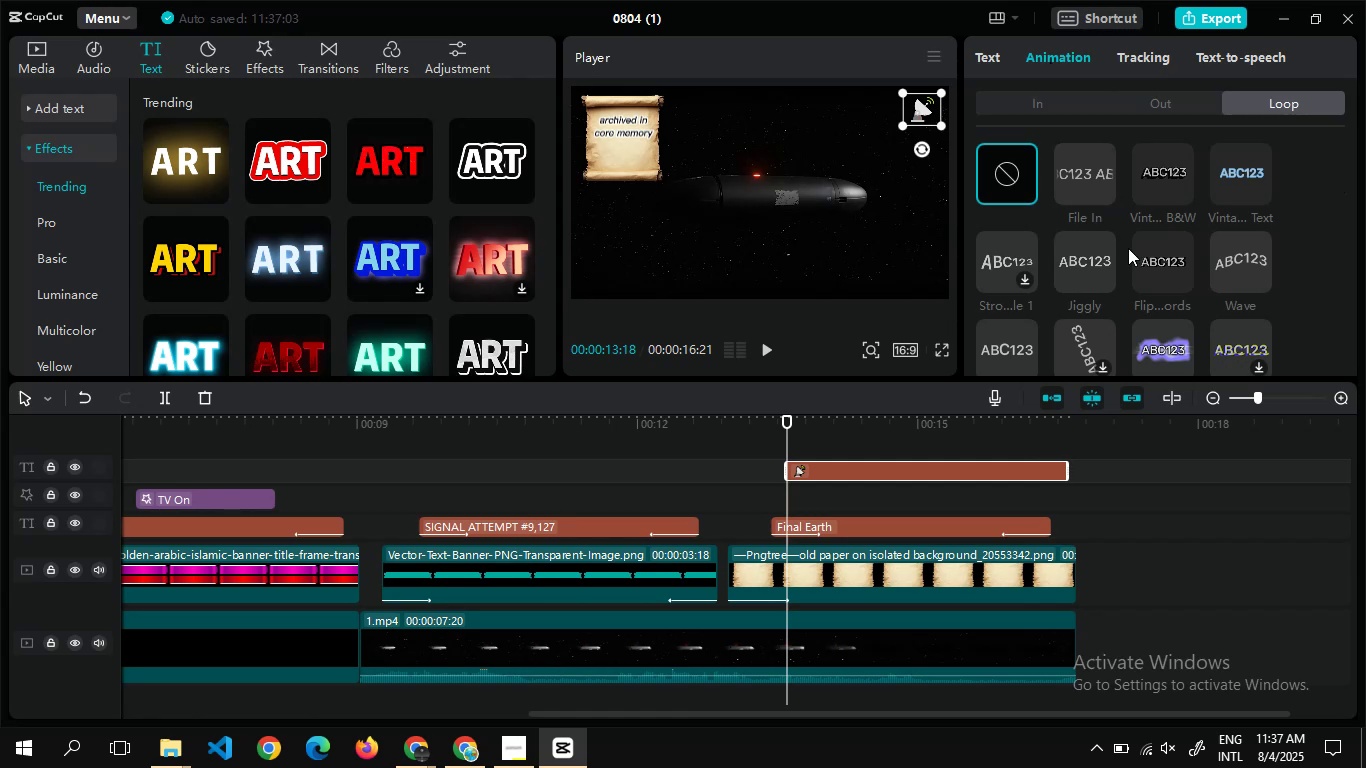 
left_click([1095, 257])
 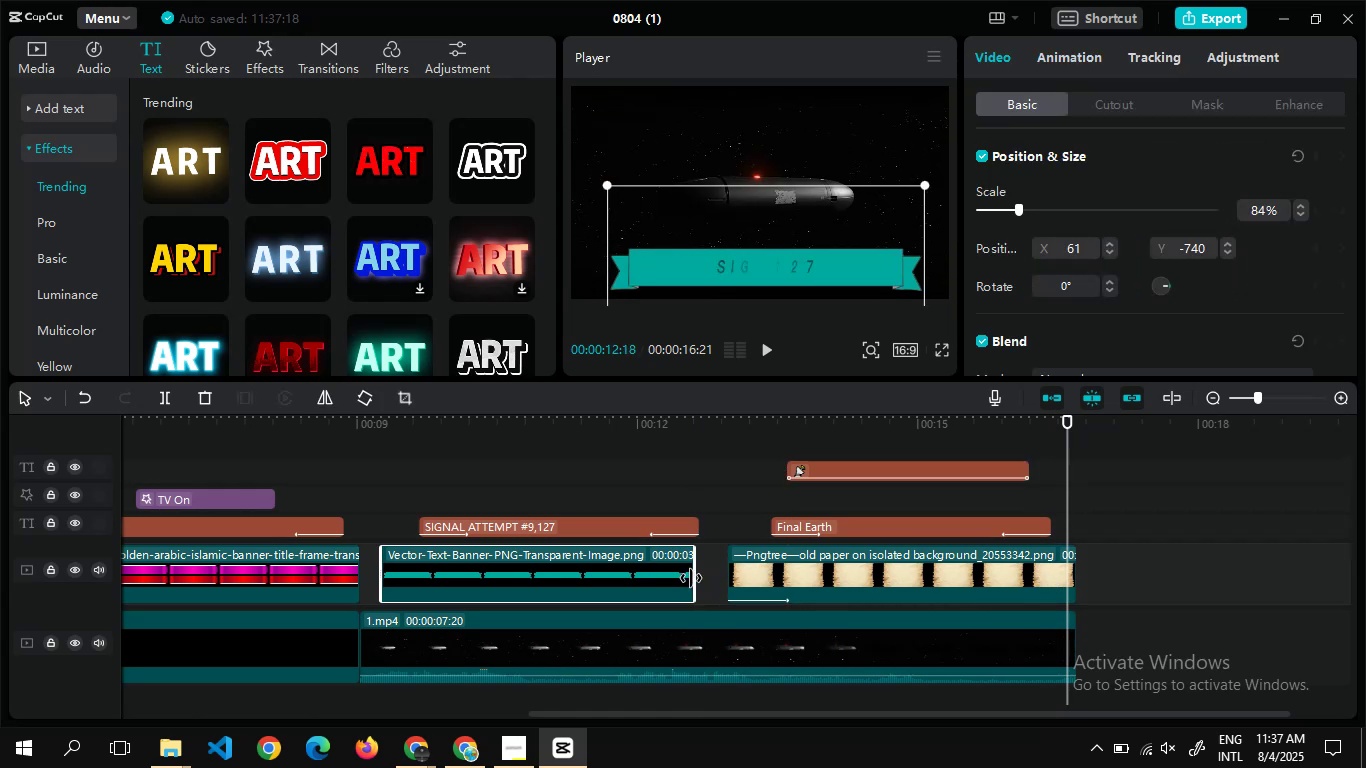 
wait(18.39)
 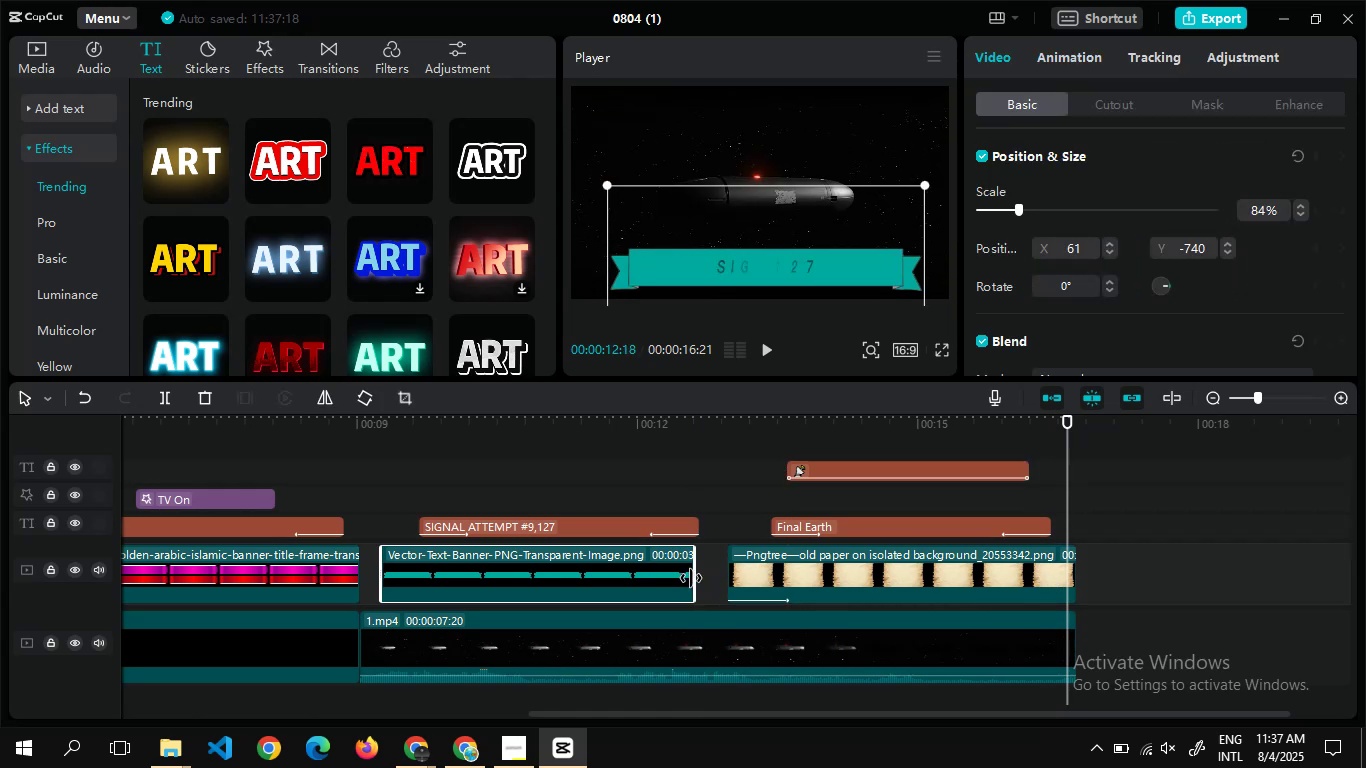 
left_click([761, 579])
 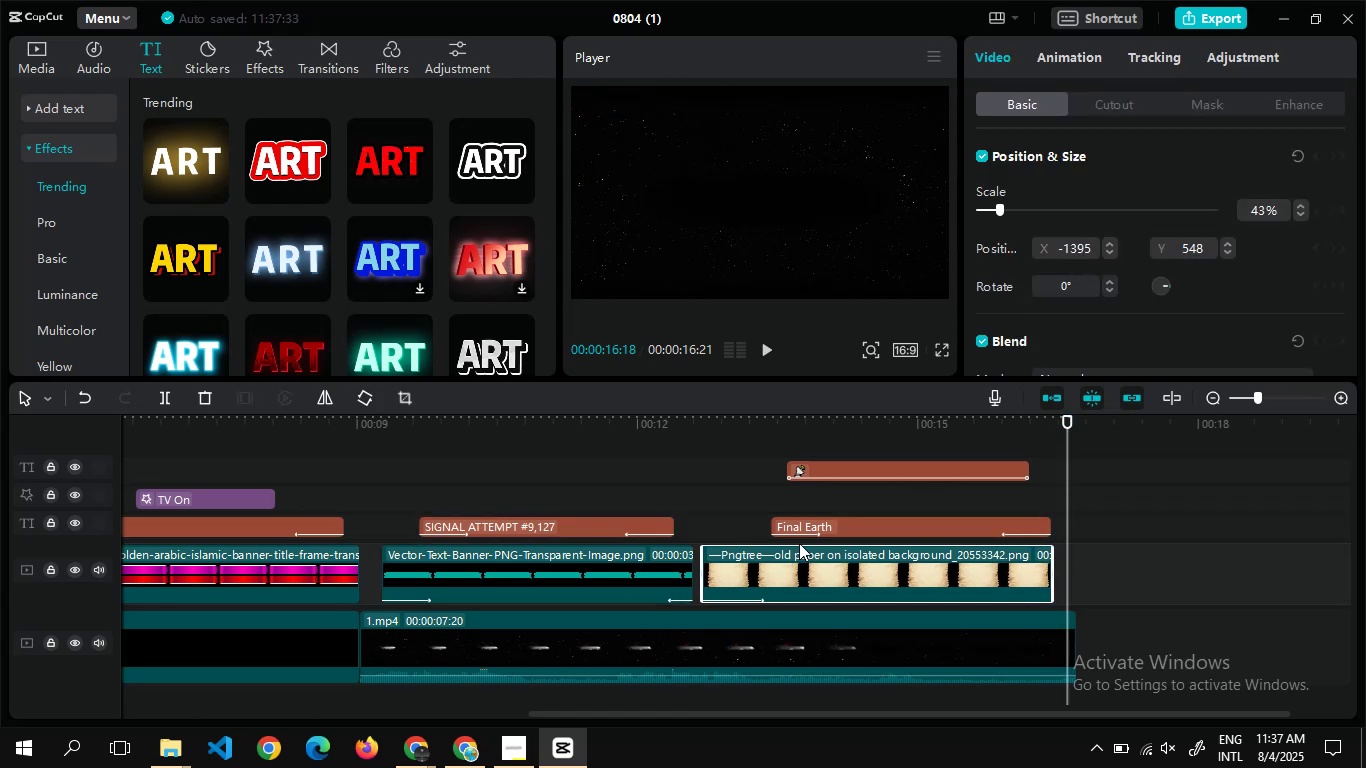 
left_click([827, 525])
 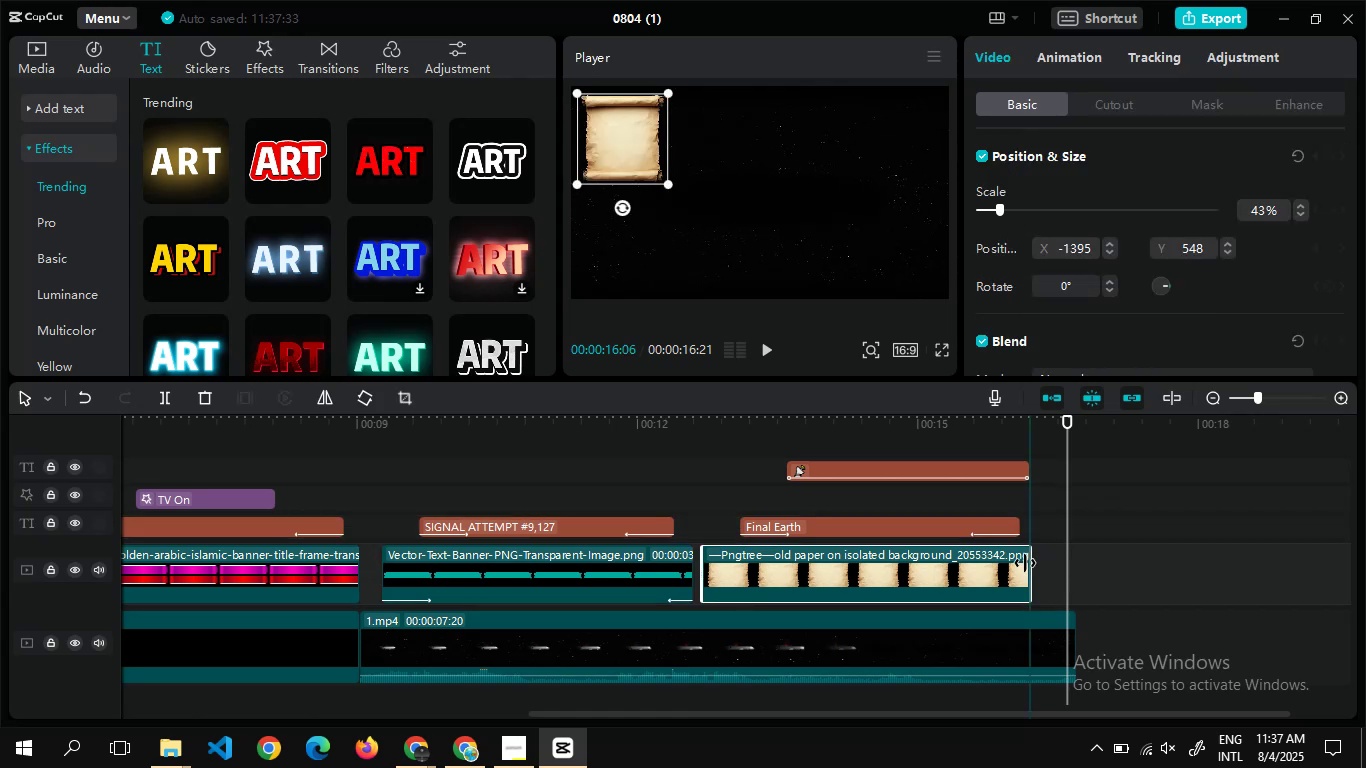 
wait(12.09)
 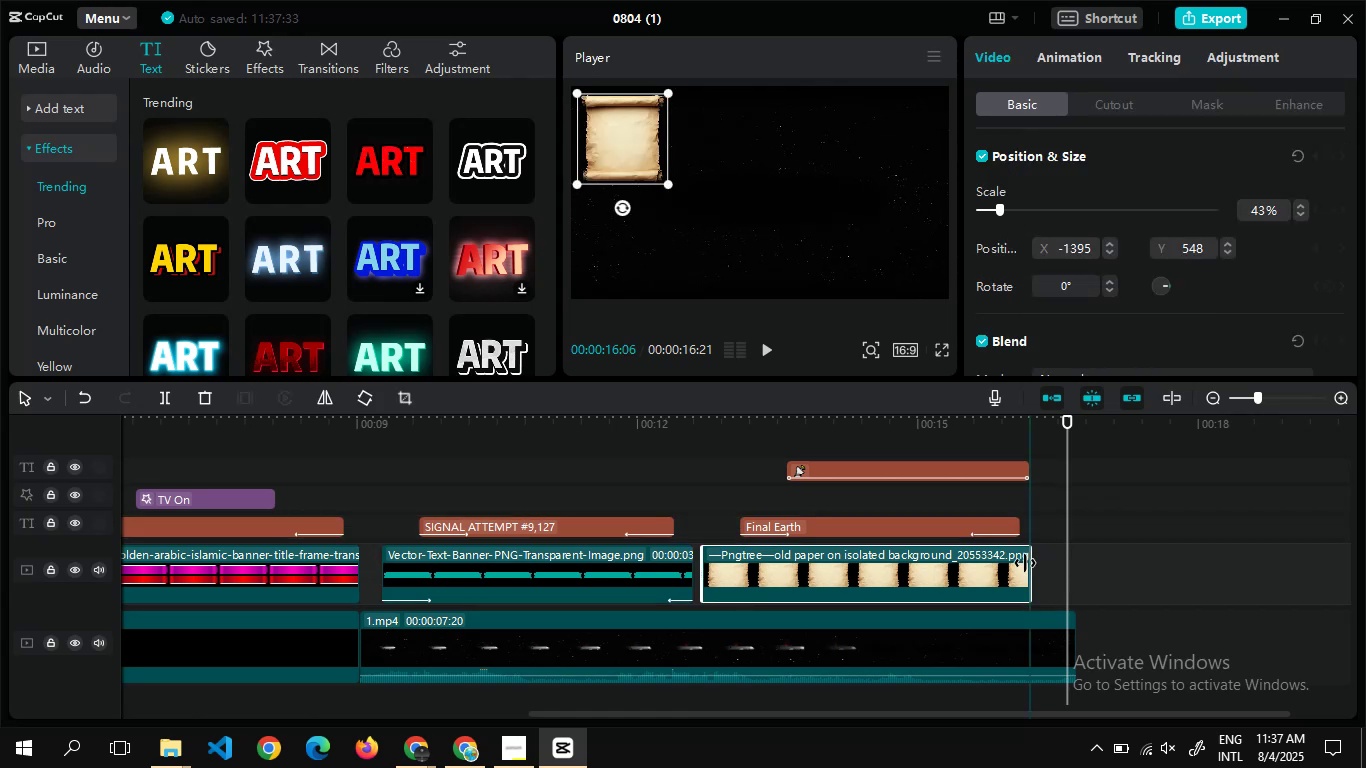 
double_click([1071, 534])
 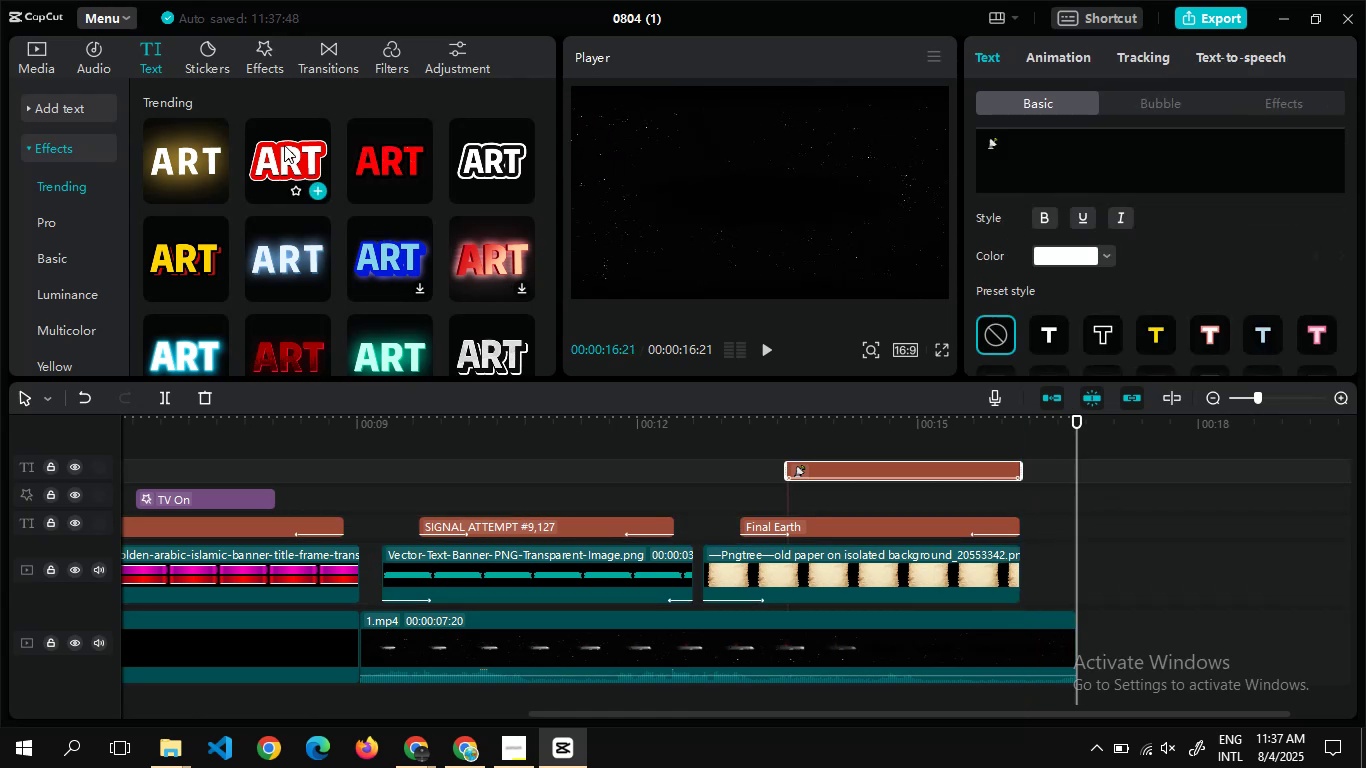 
wait(8.68)
 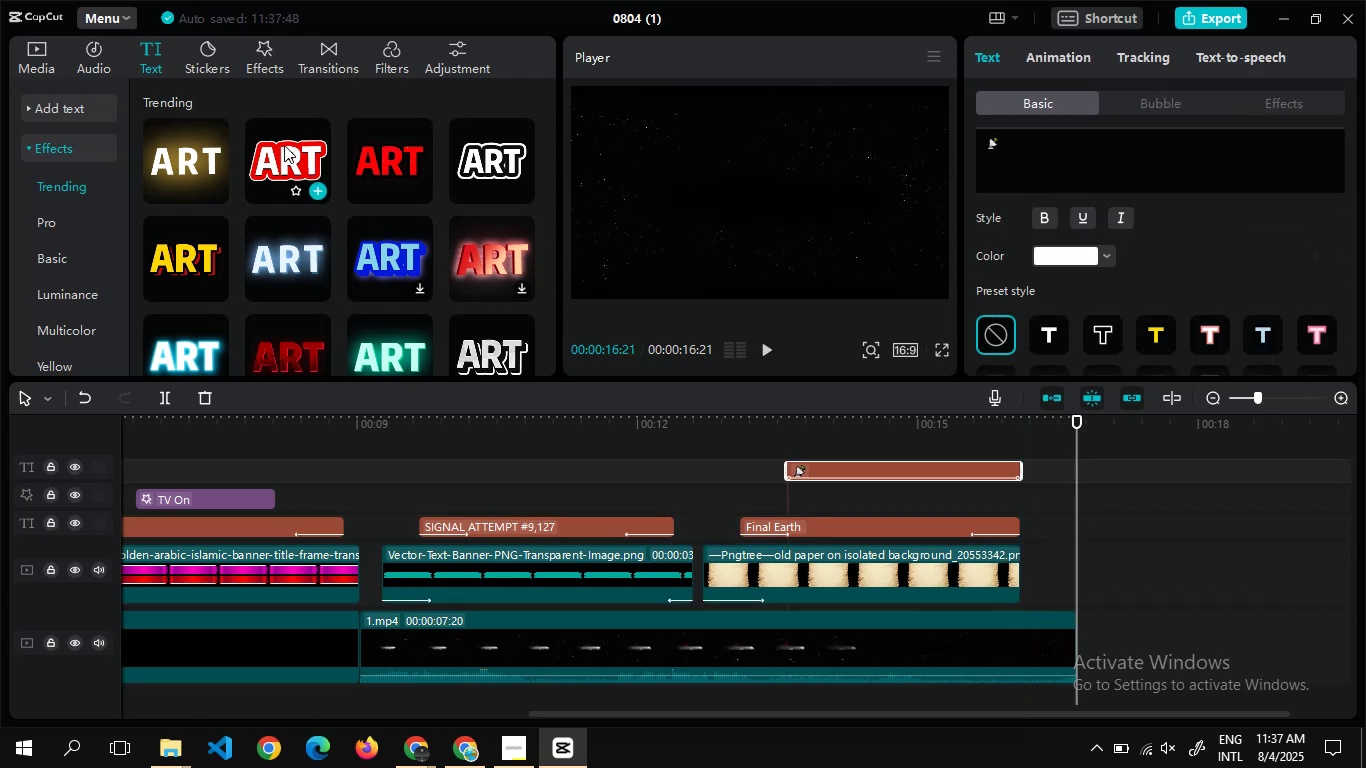 
left_click([259, 55])
 